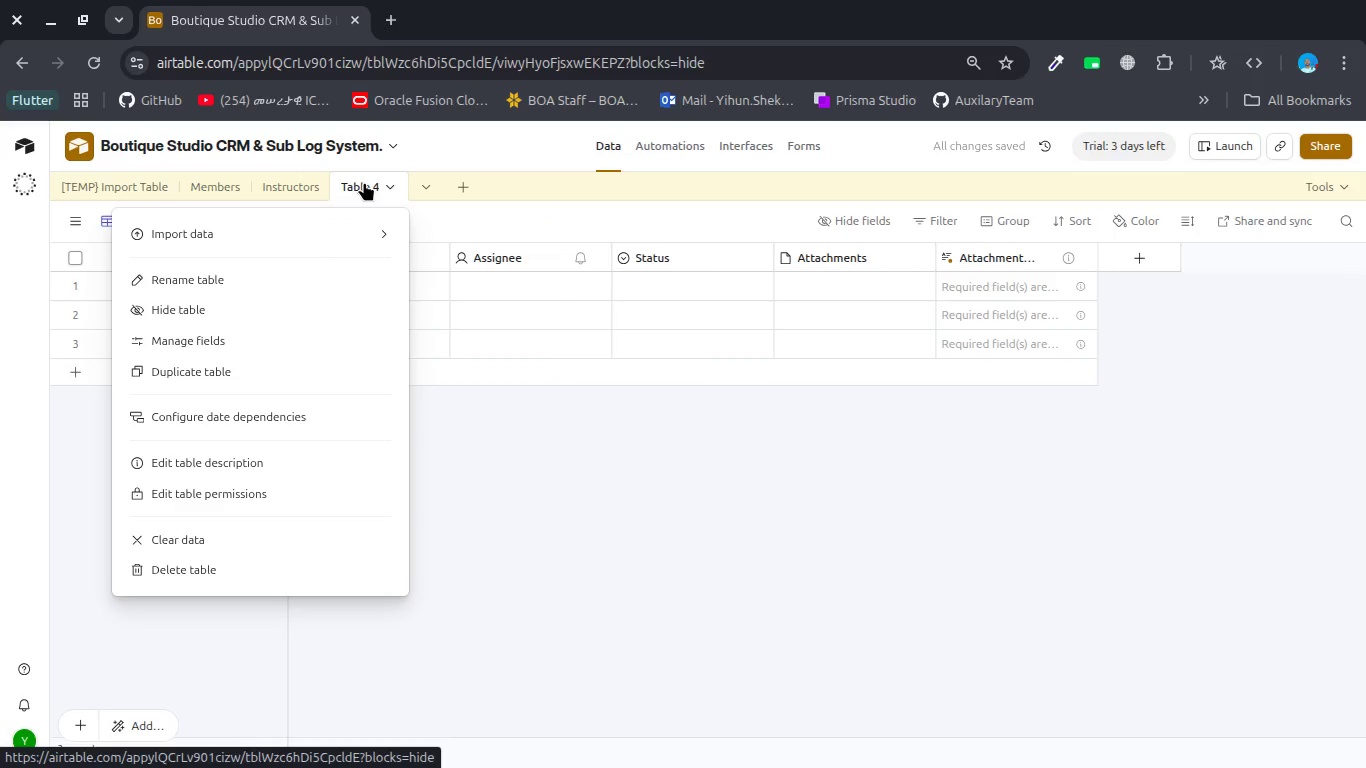 
right_click([364, 182])
 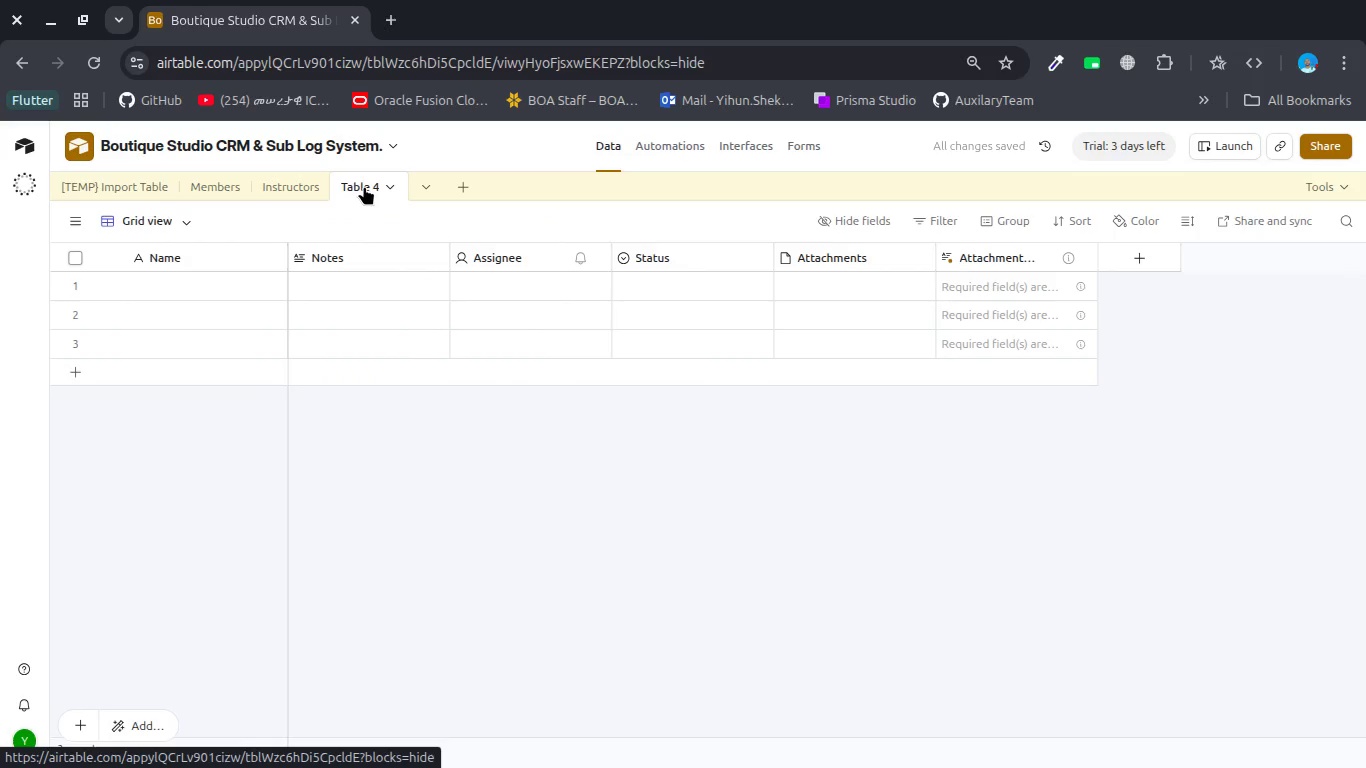 
right_click([364, 186])
 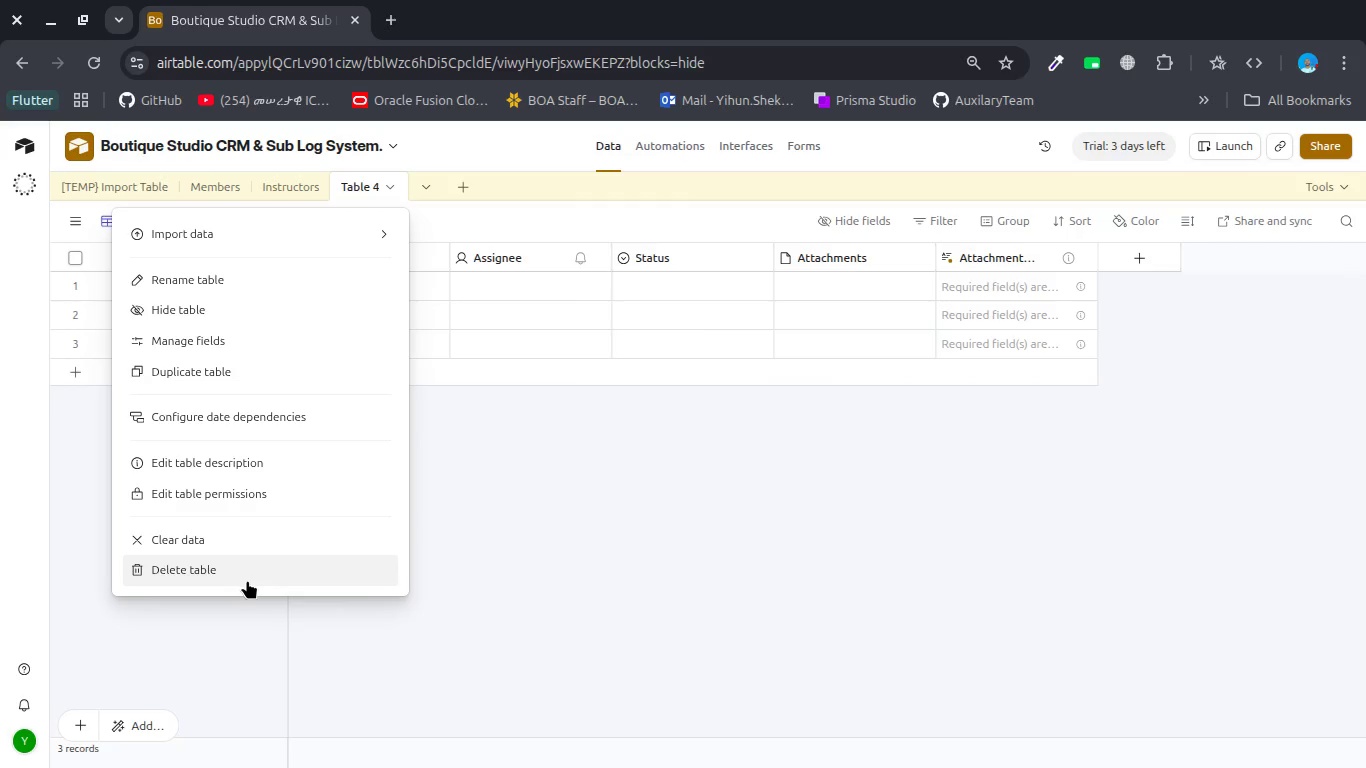 
left_click([246, 580])
 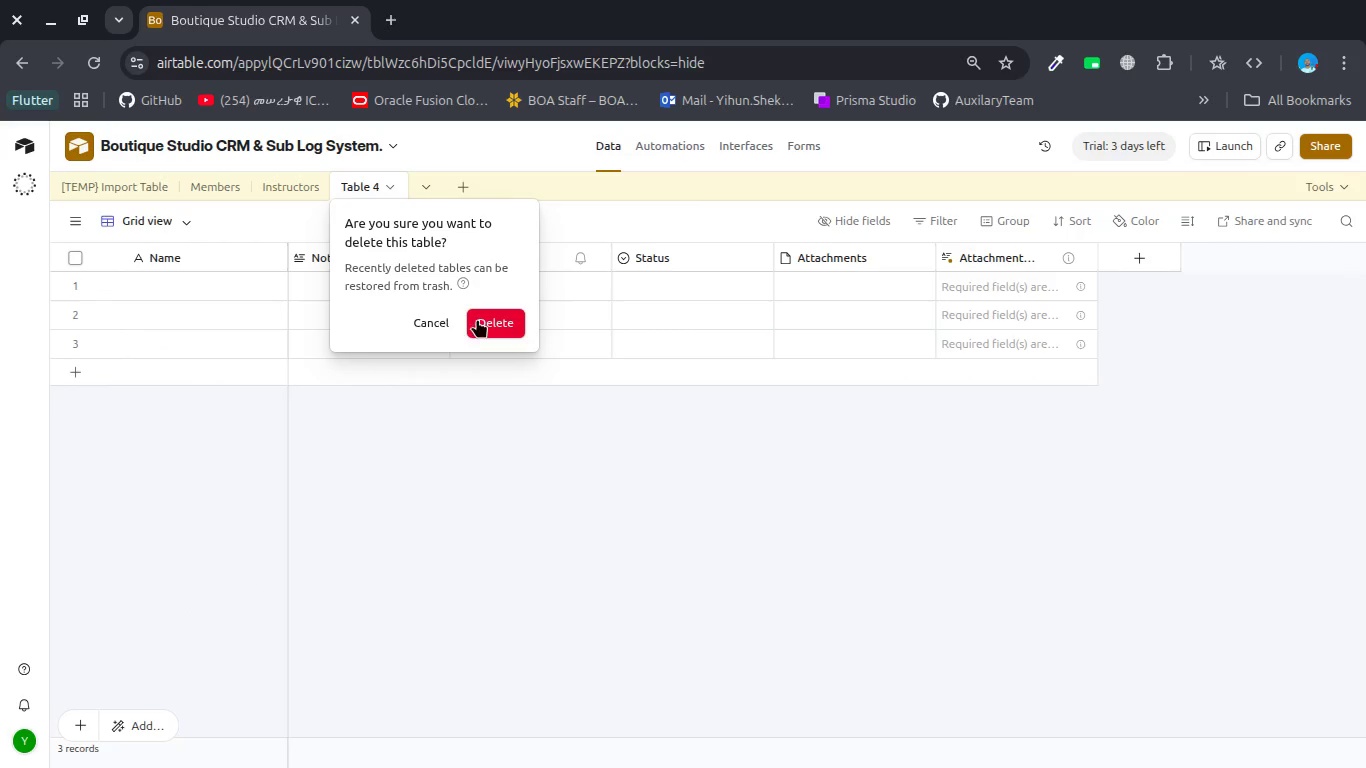 
left_click([510, 329])
 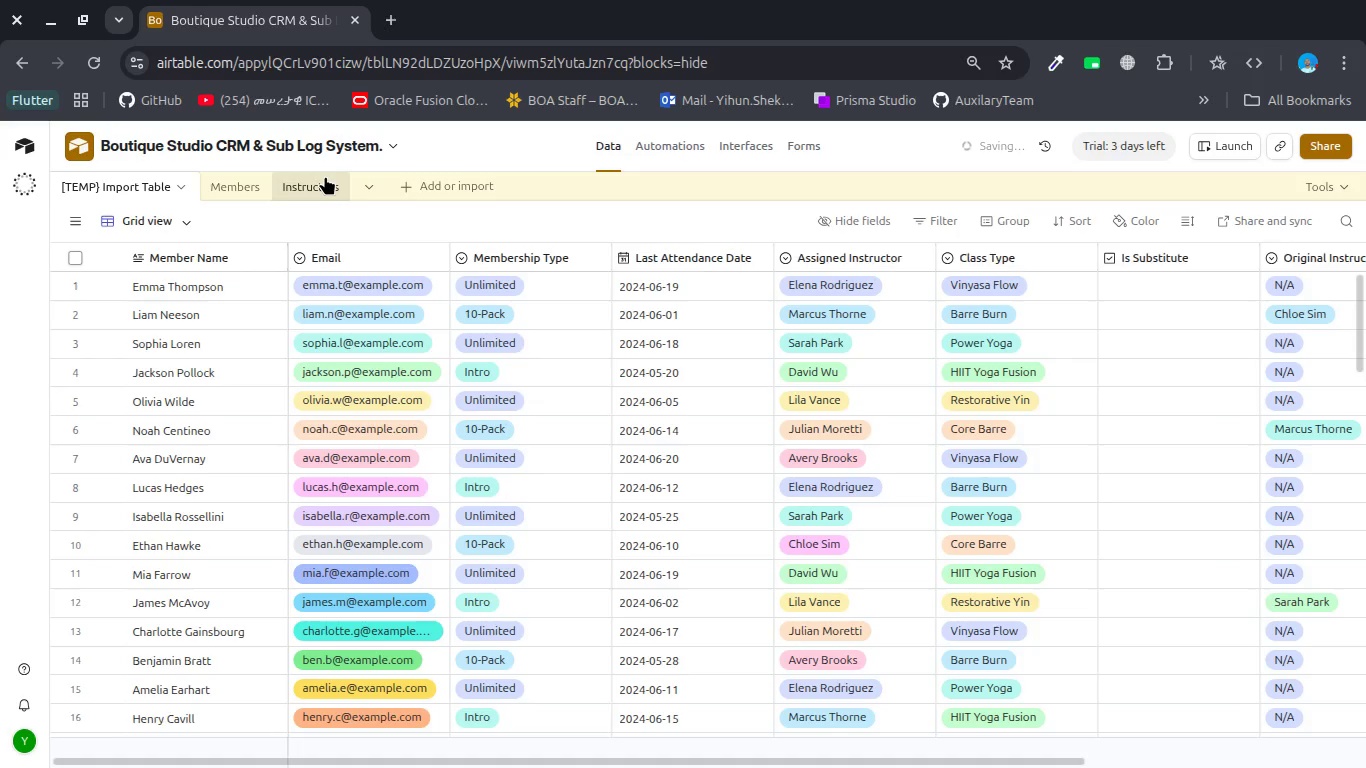 
right_click([325, 176])
 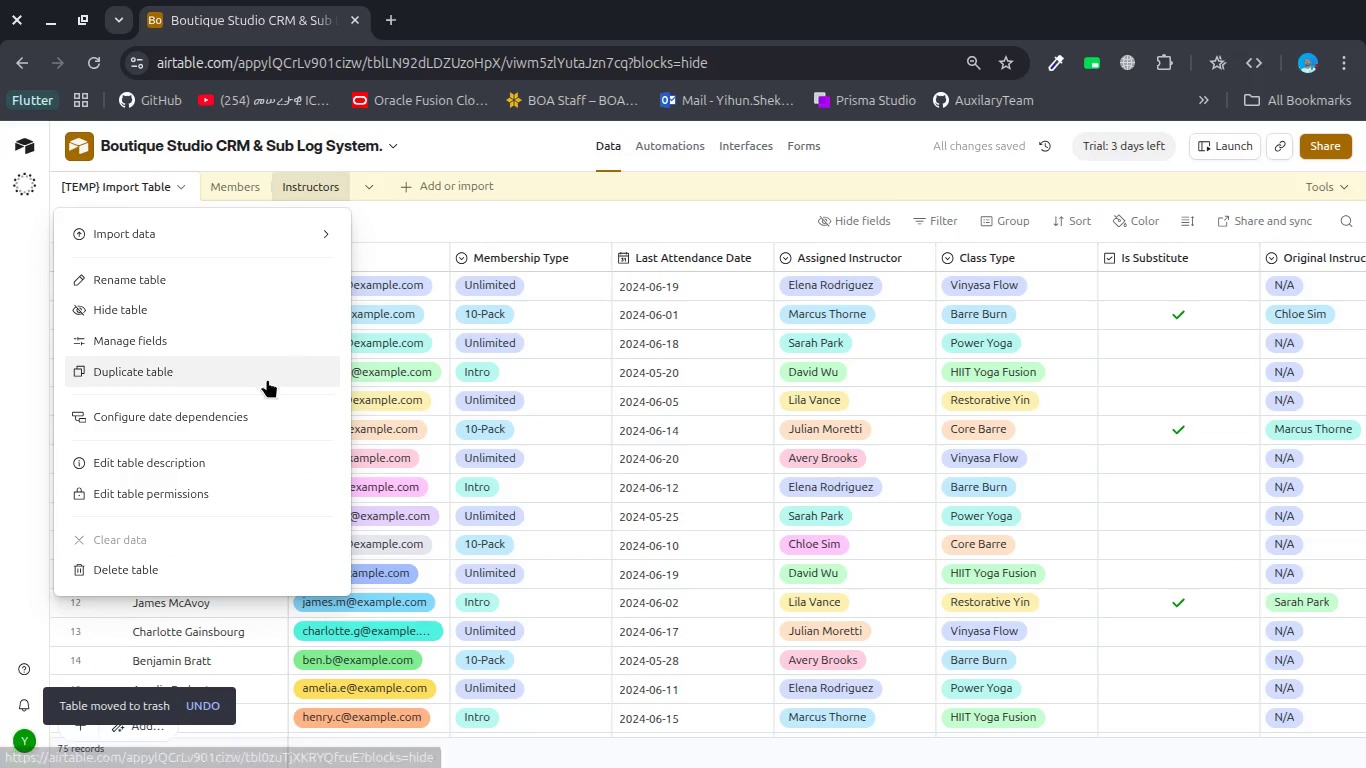 
left_click([264, 380])
 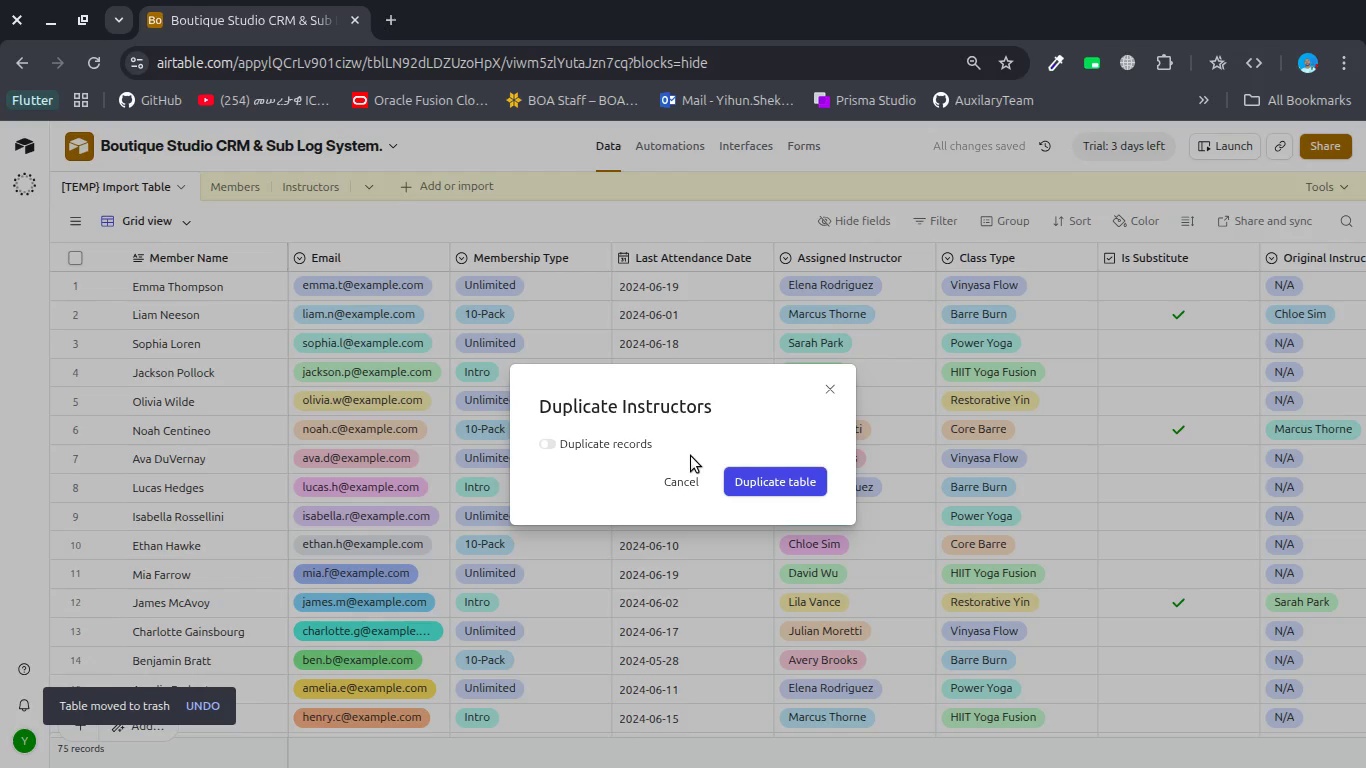 
left_click([739, 476])
 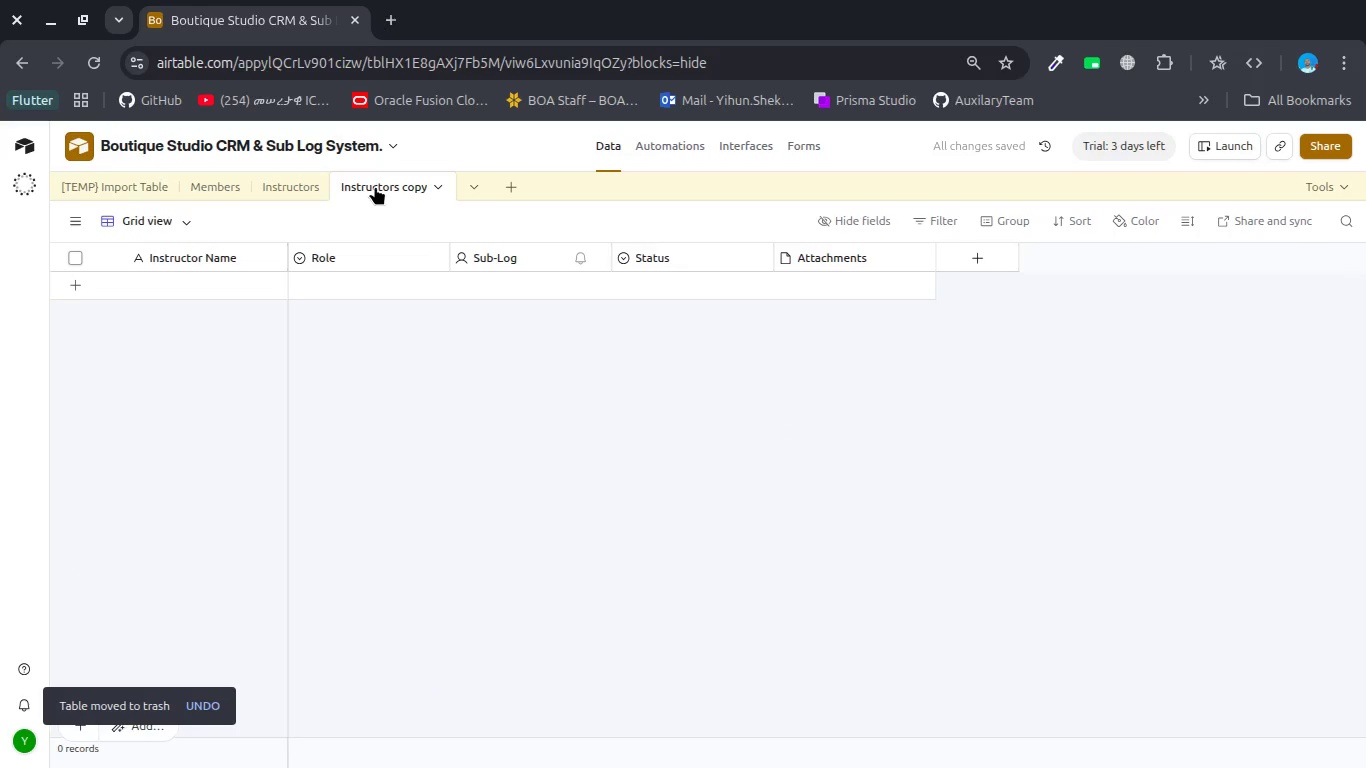 
double_click([374, 183])
 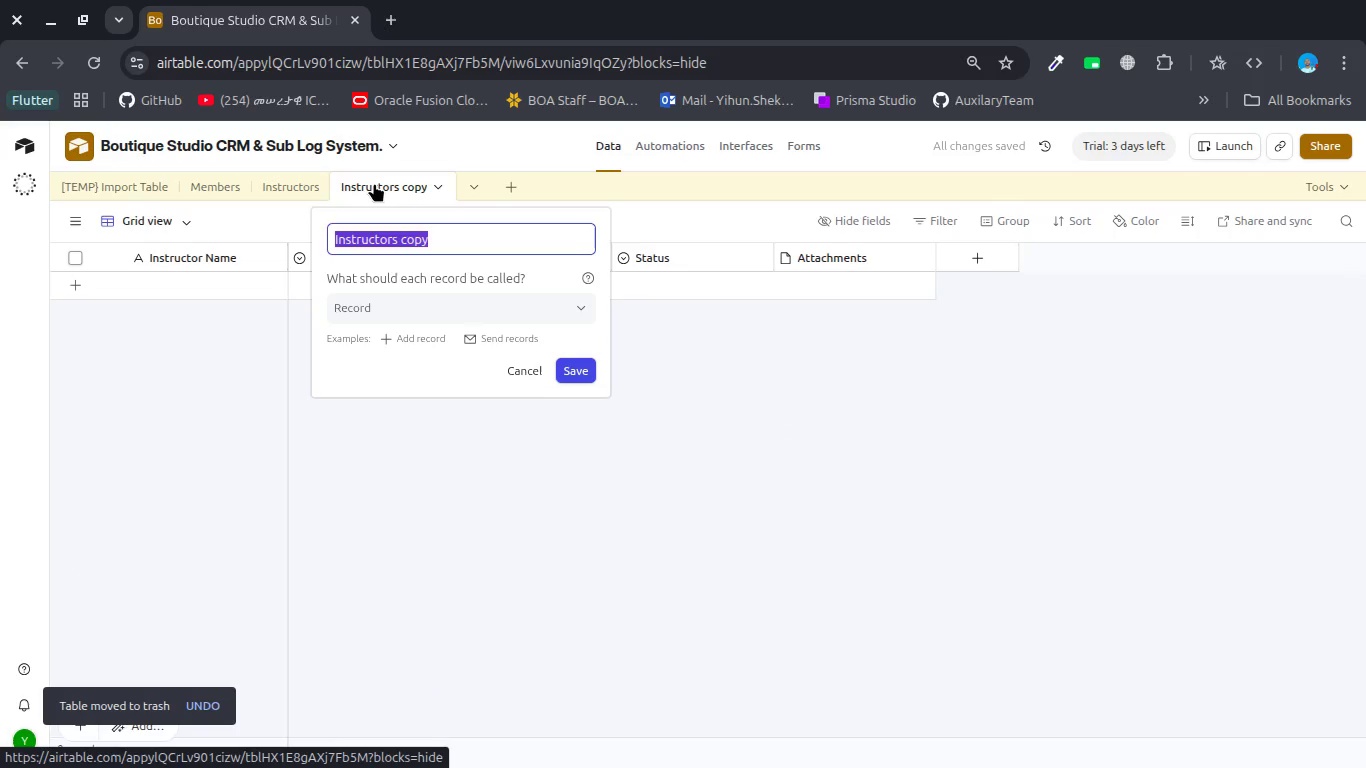 
type(Classes)
 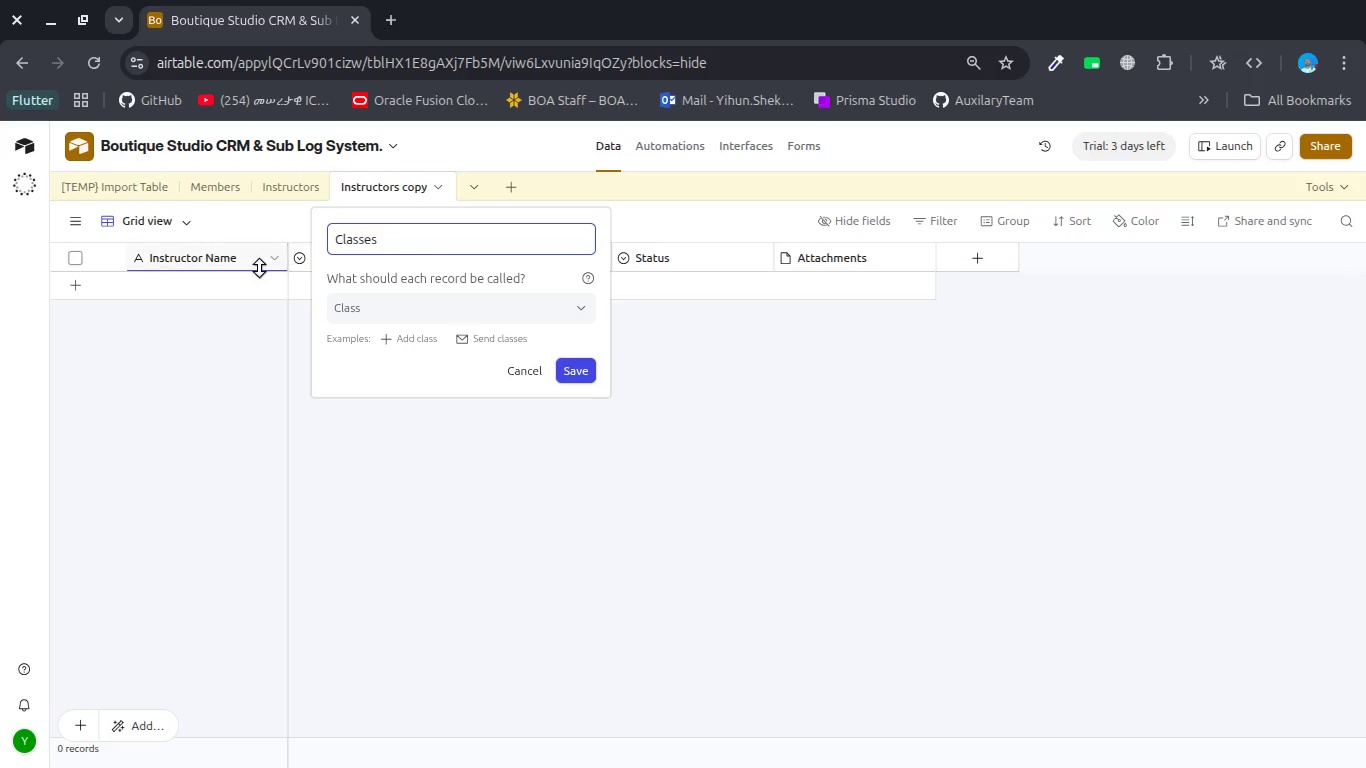 
key(Enter)
 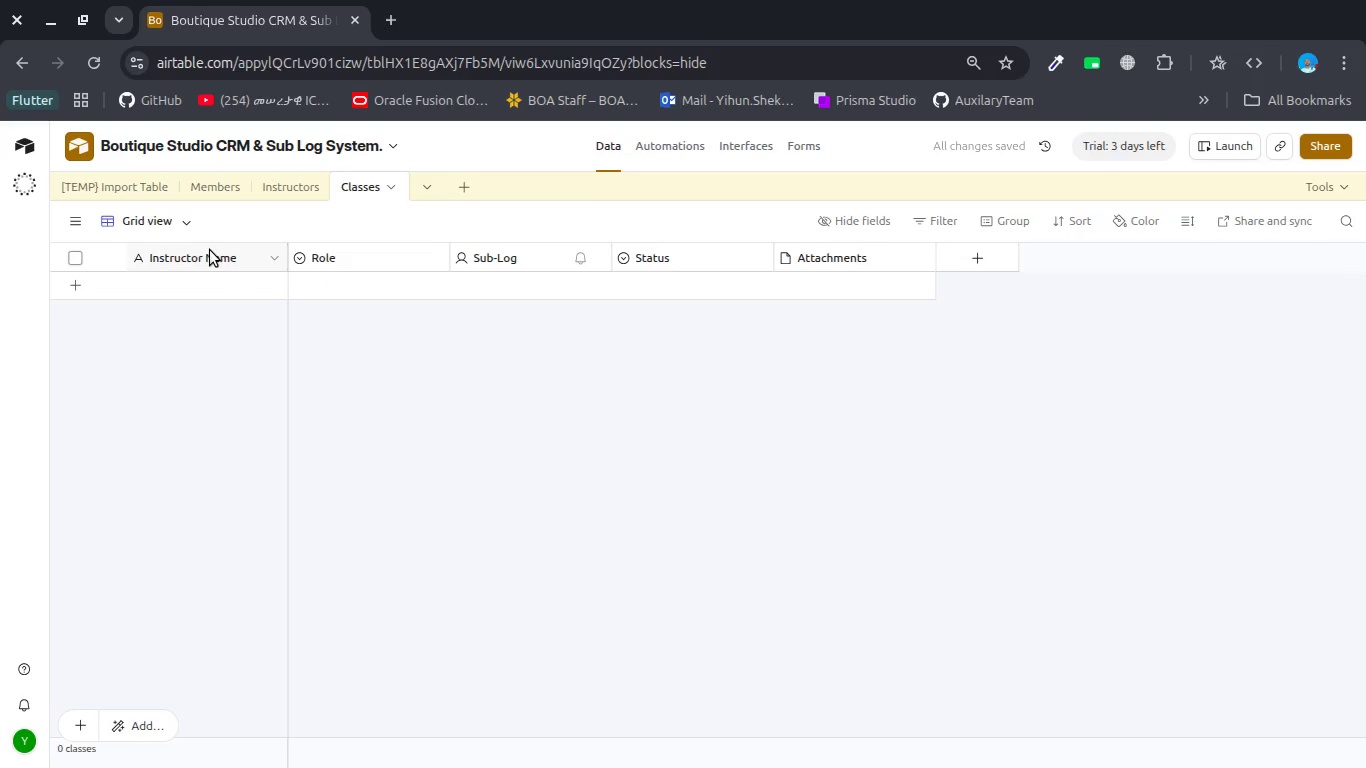 
double_click([208, 252])
 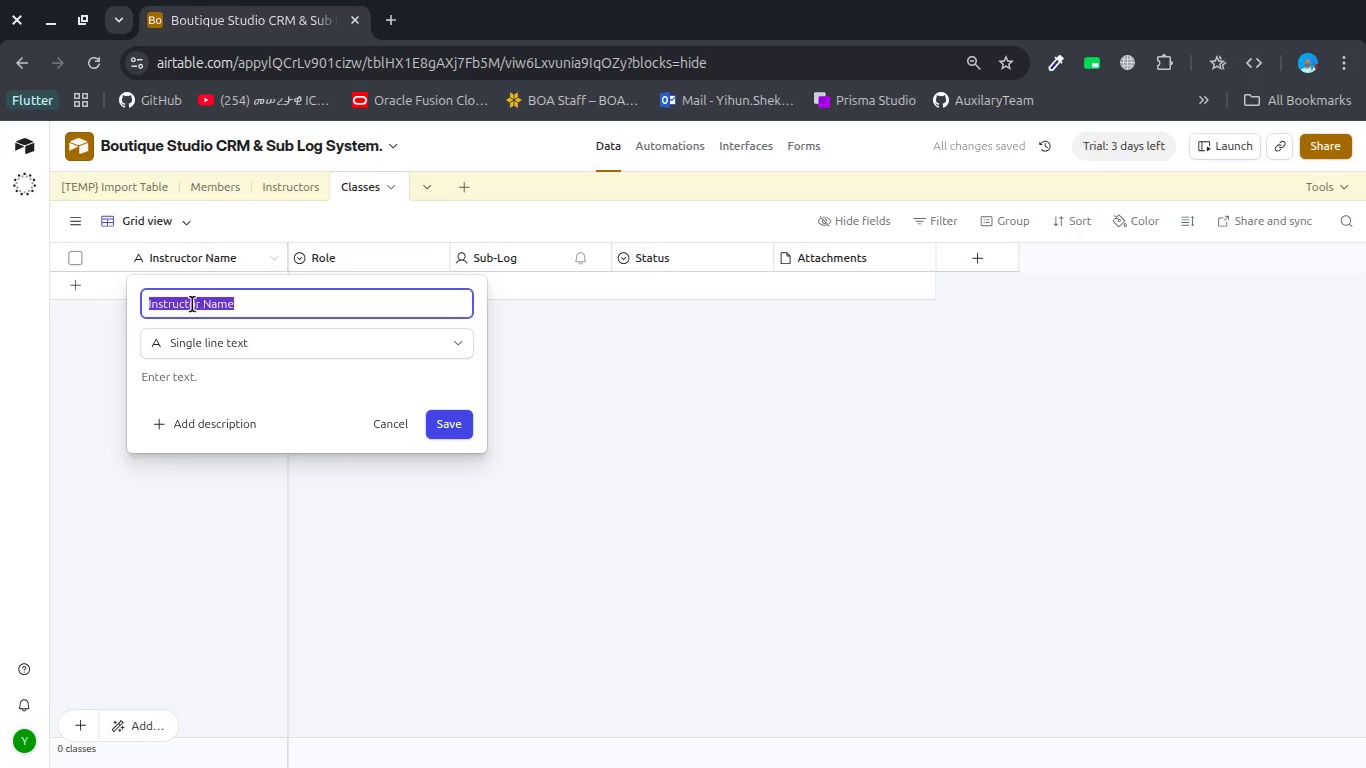 
double_click([188, 308])
 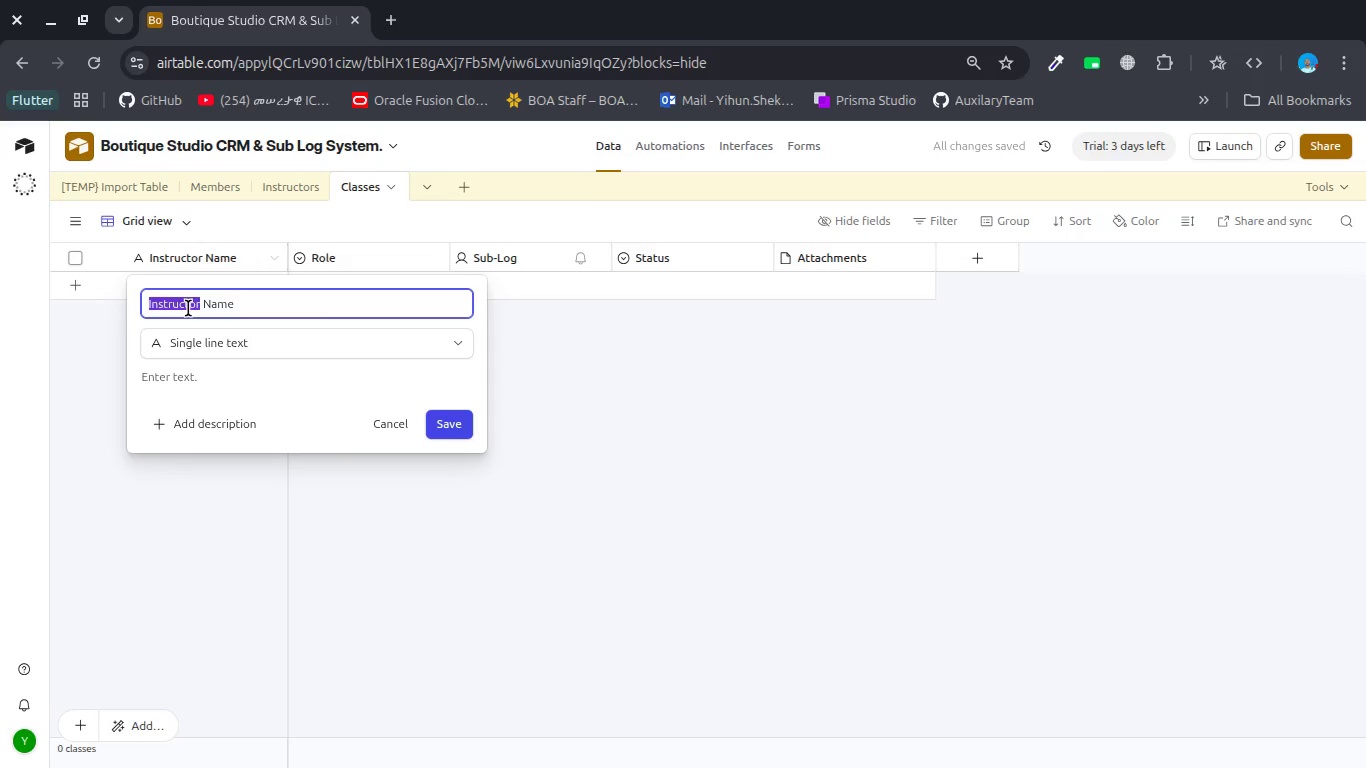 
type(Class)
 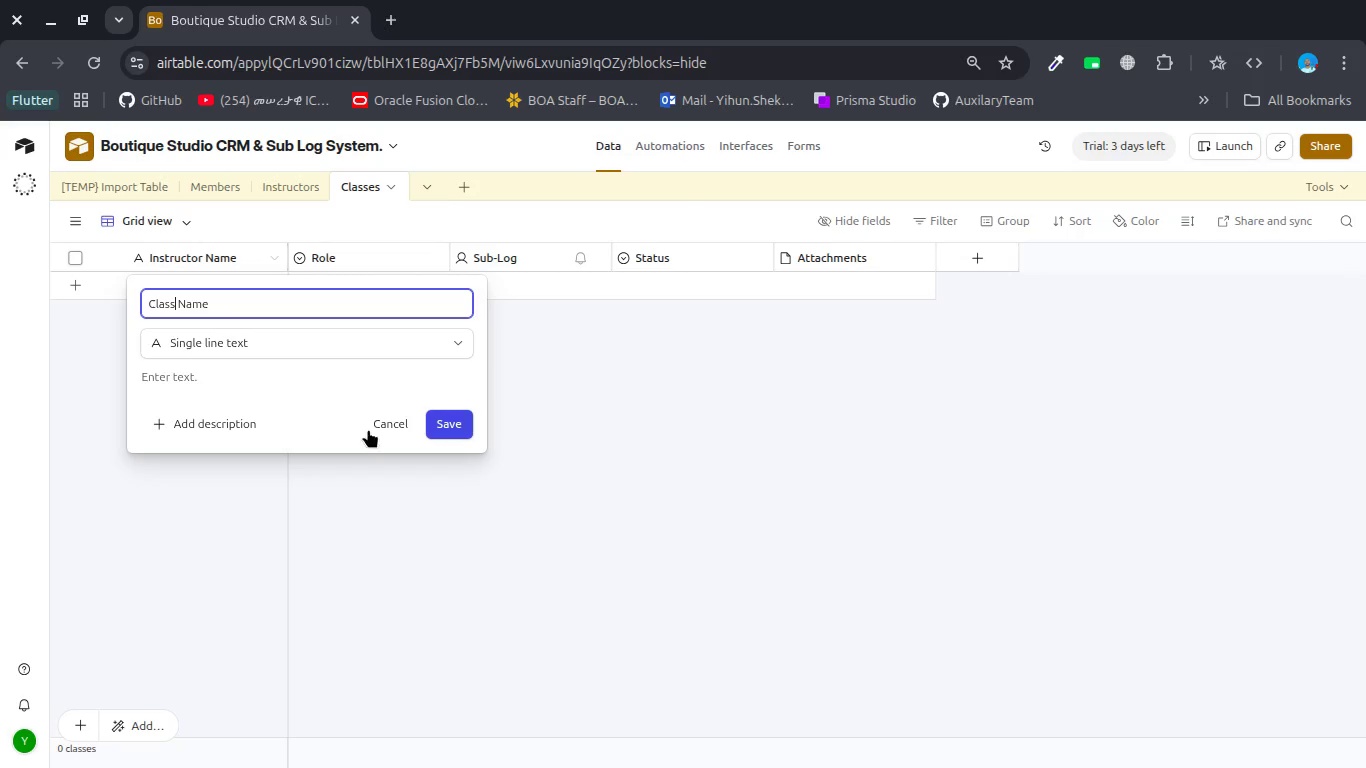 
wait(10.34)
 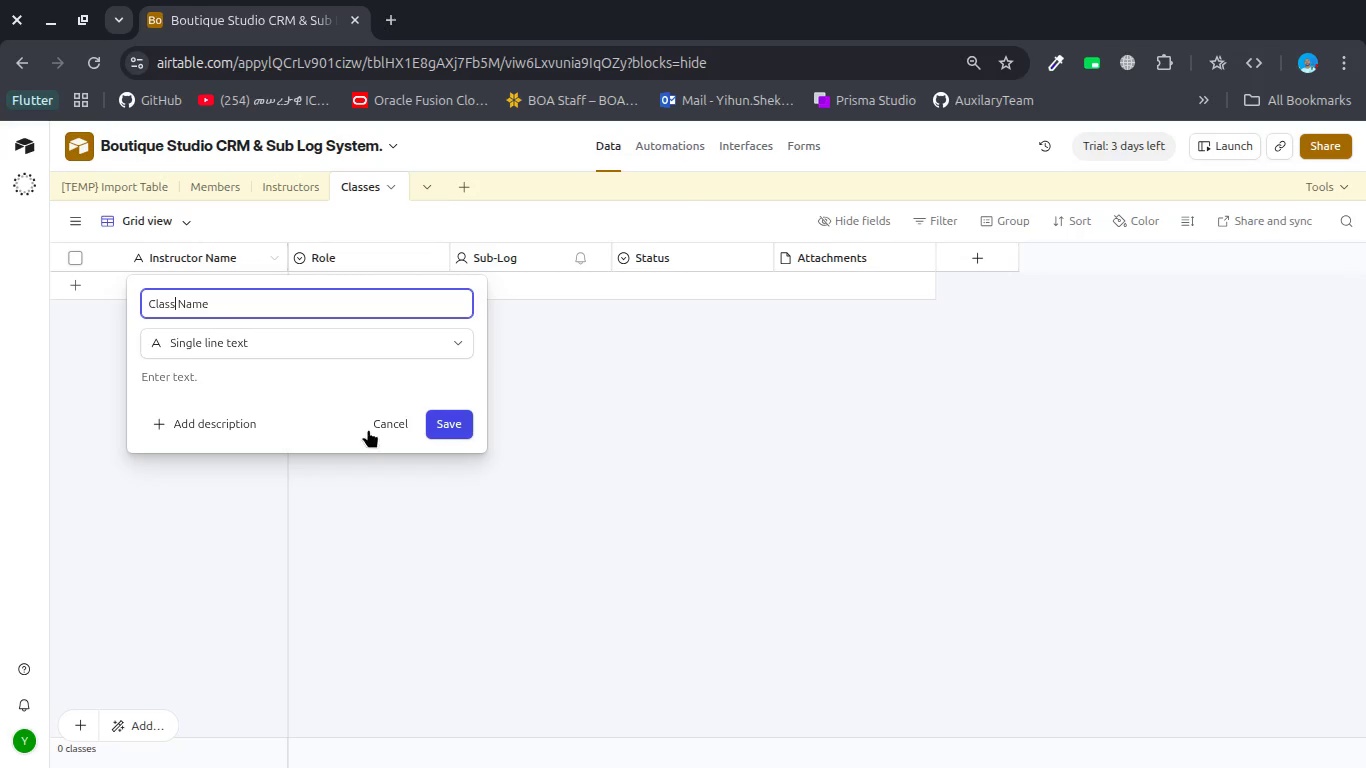 
right_click([517, 253])
 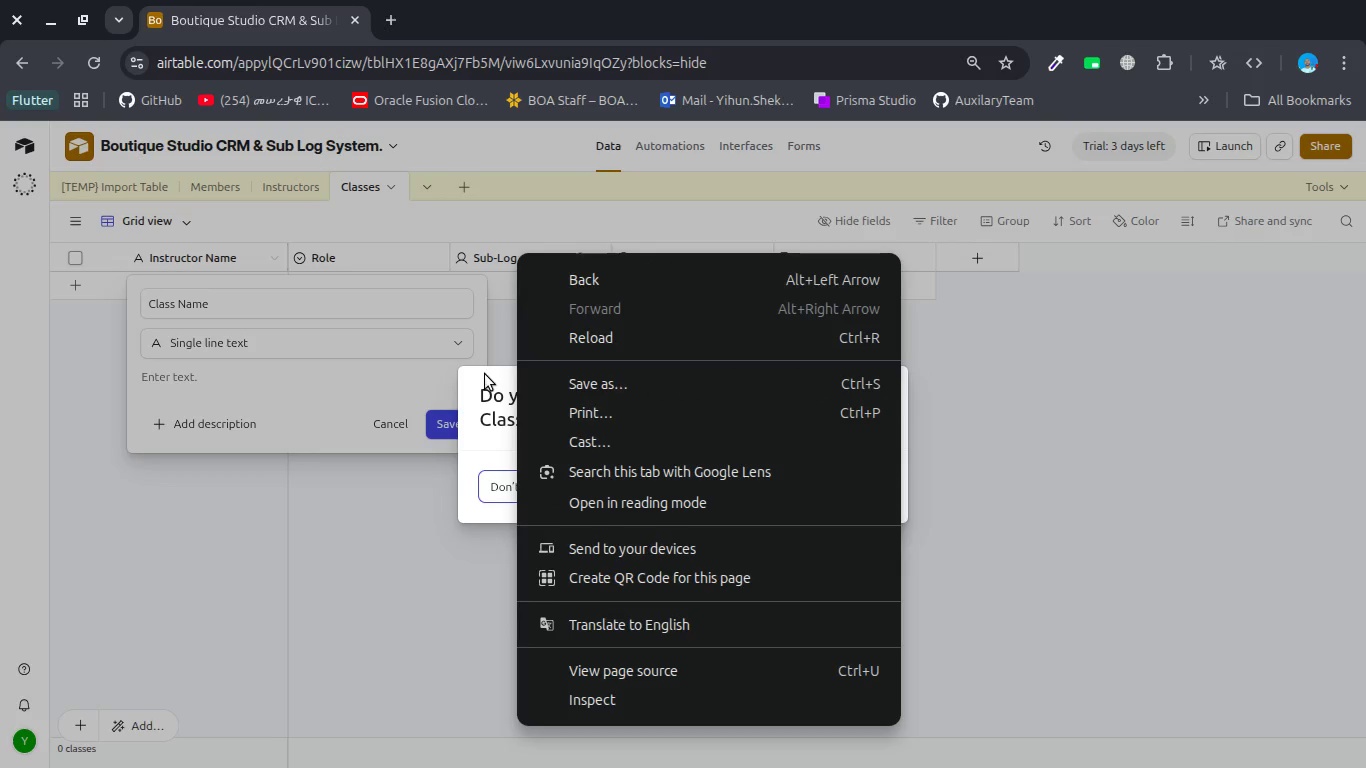 
left_click([490, 346])
 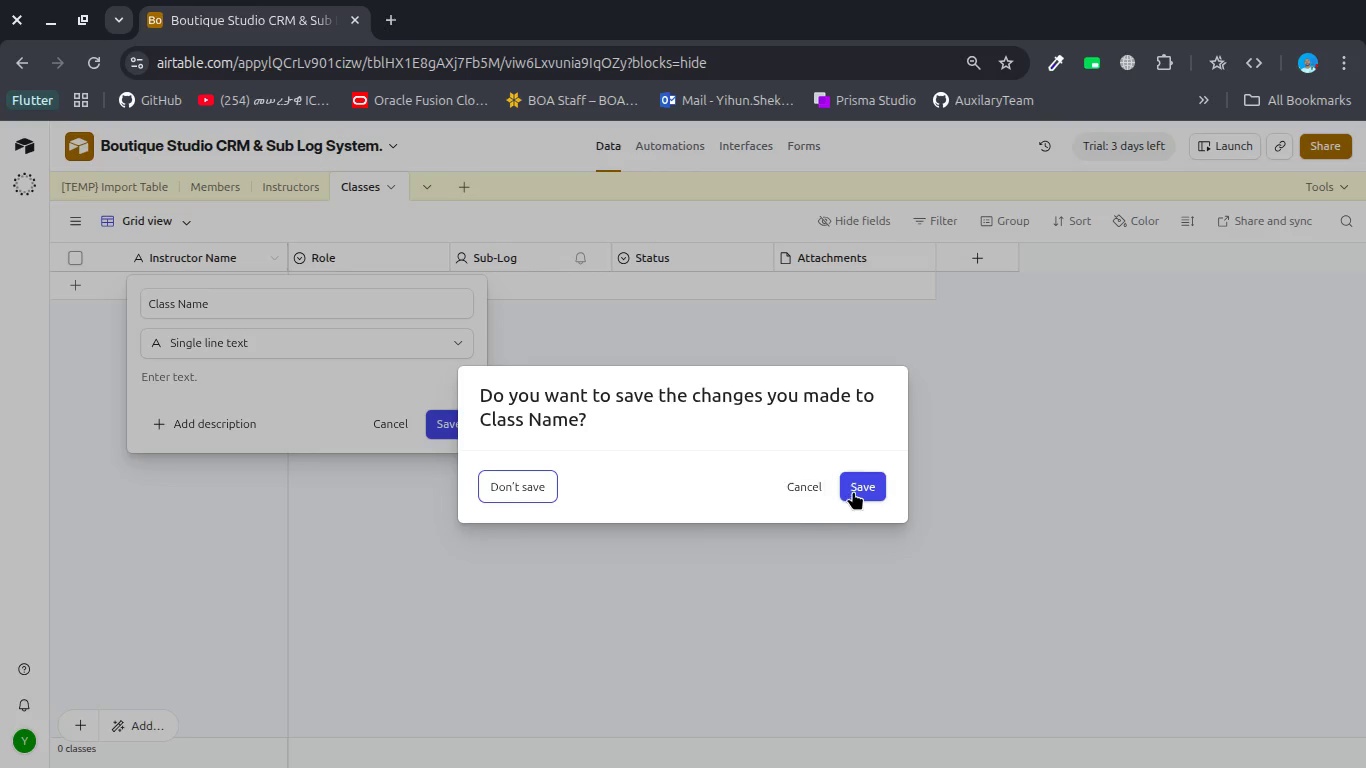 
left_click([859, 489])
 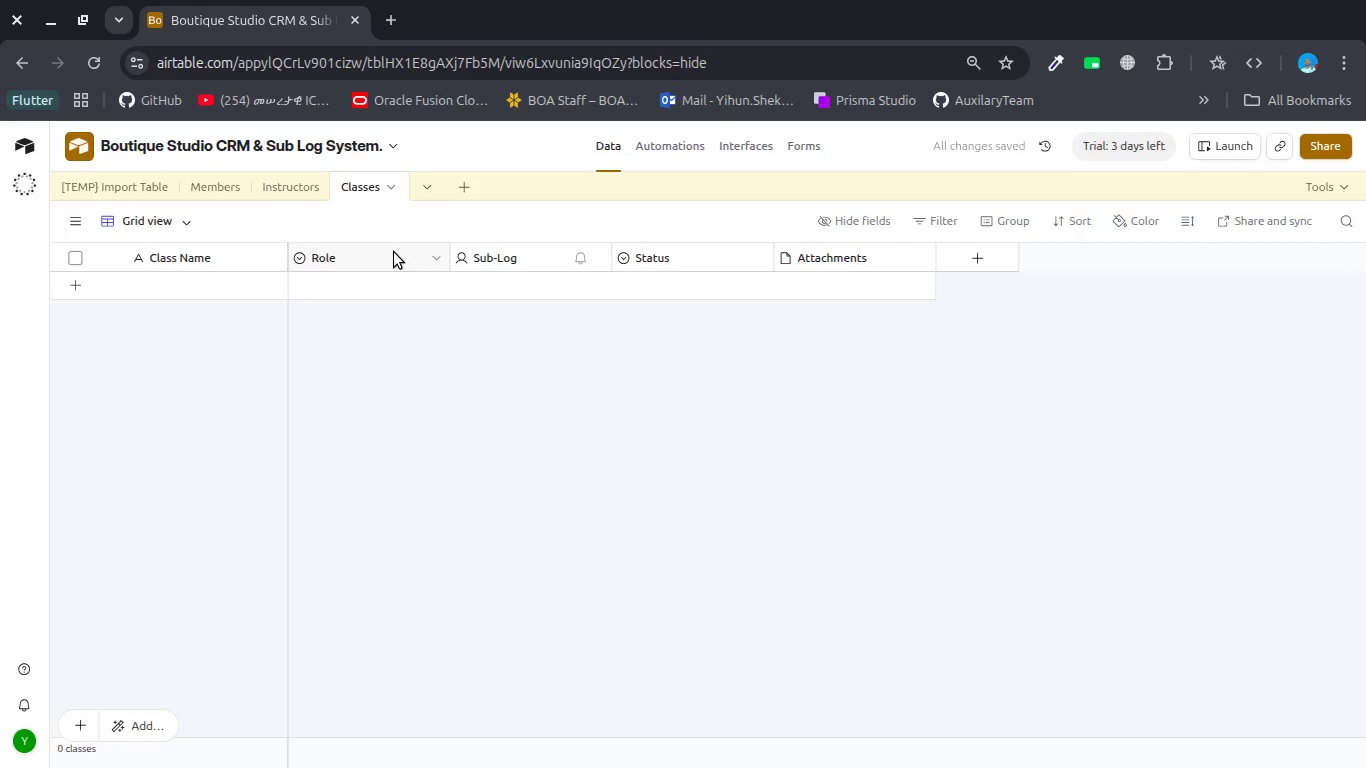 
right_click([394, 252])
 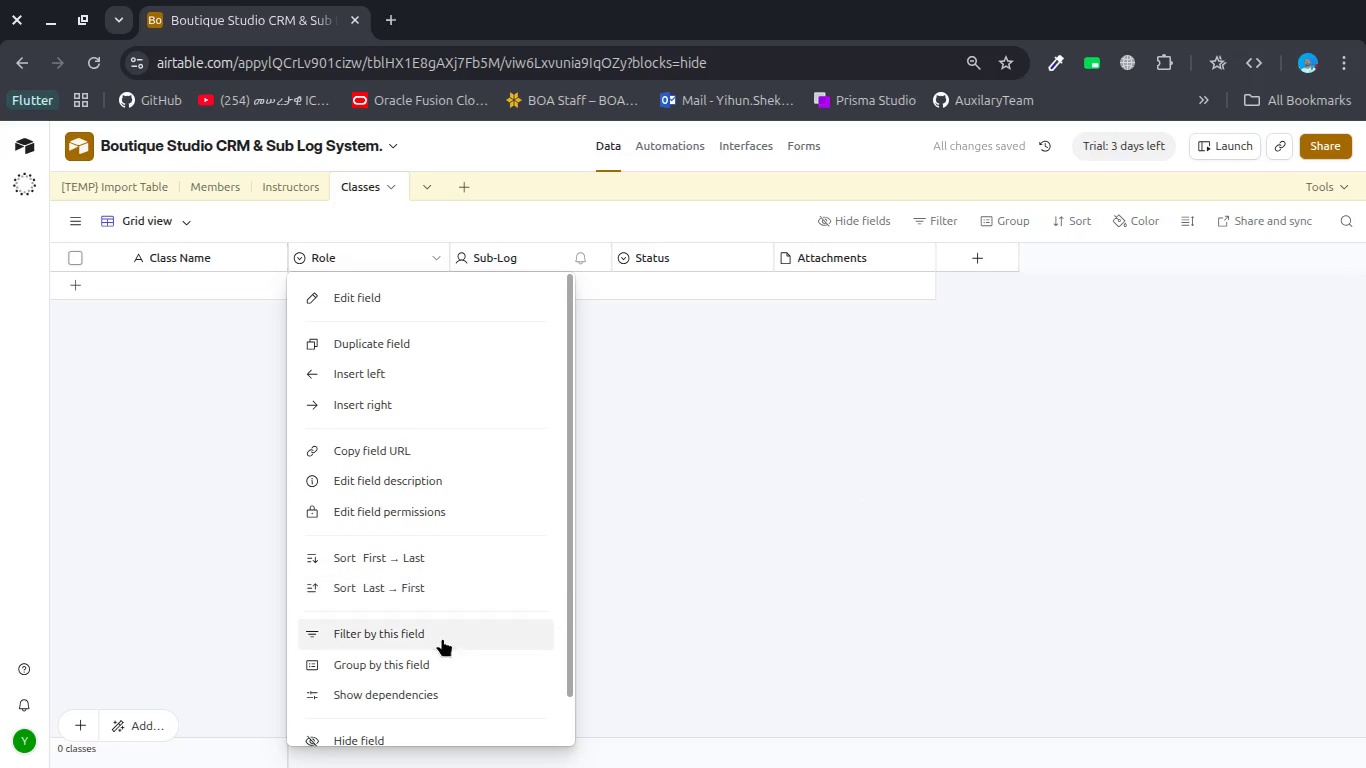 
scroll: coordinate [433, 655], scroll_direction: down, amount: 6.0
 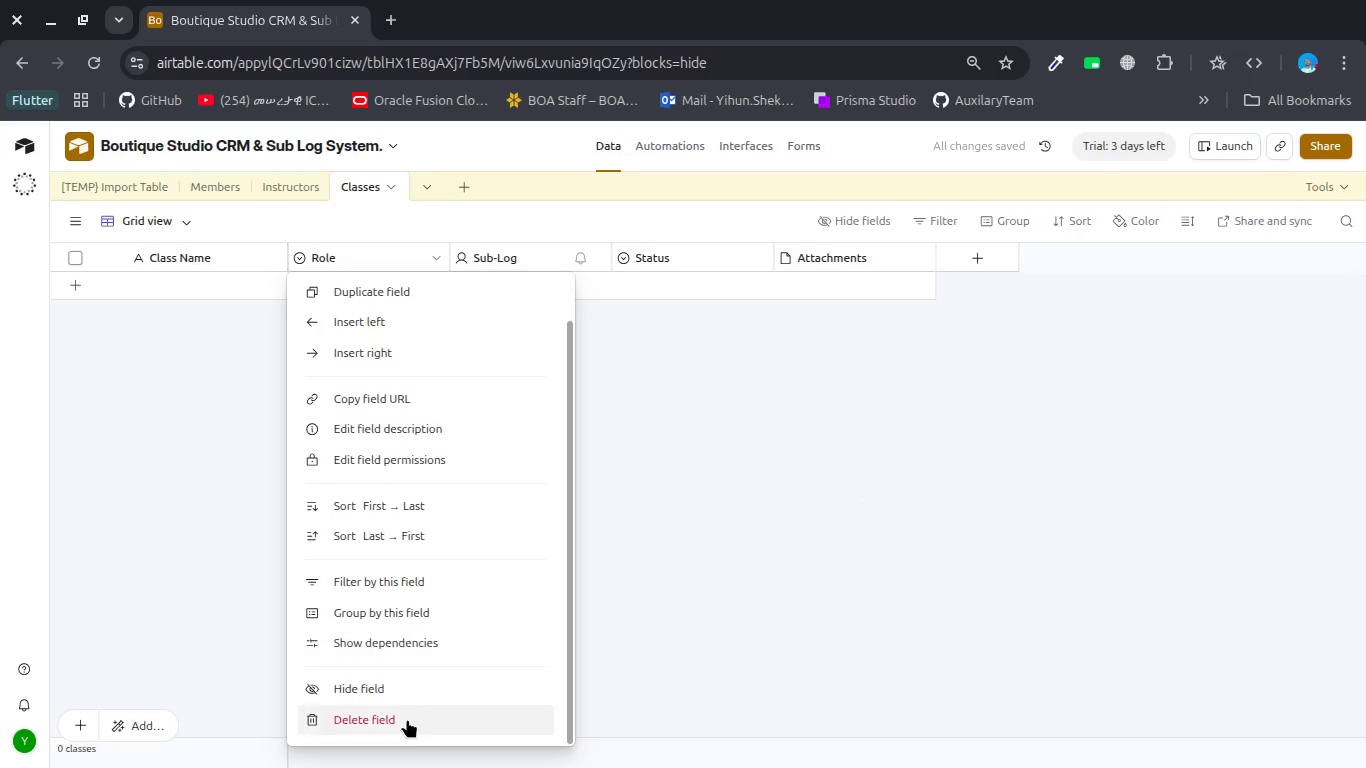 
left_click([407, 719])
 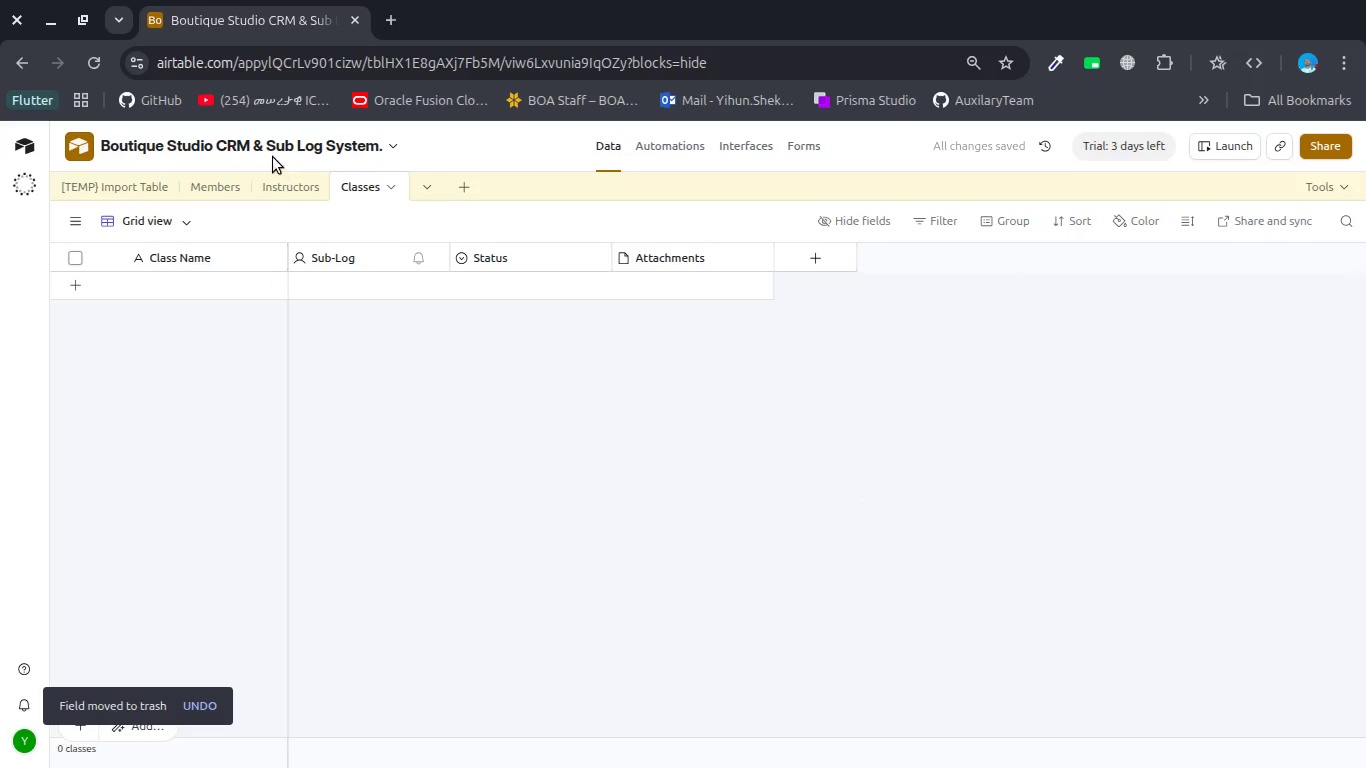 
left_click([279, 185])
 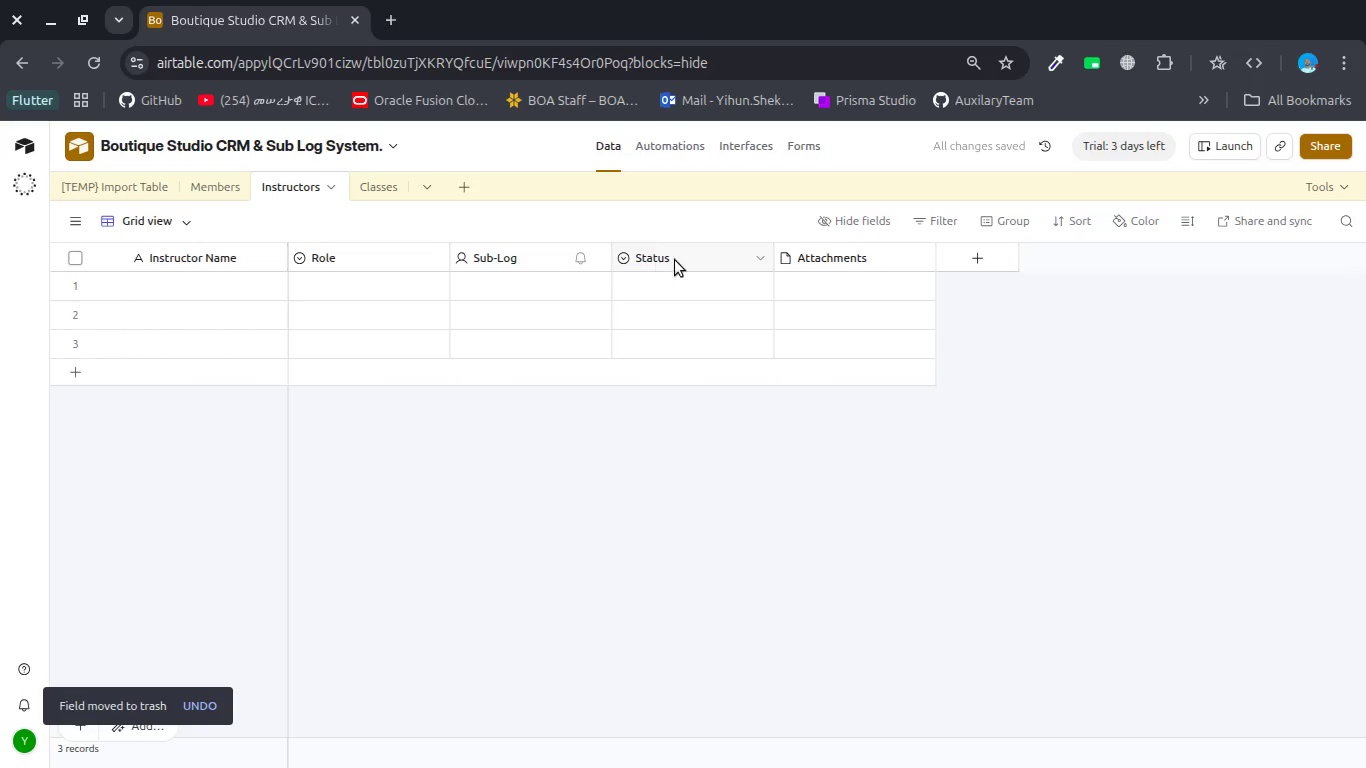 
right_click([677, 260])
 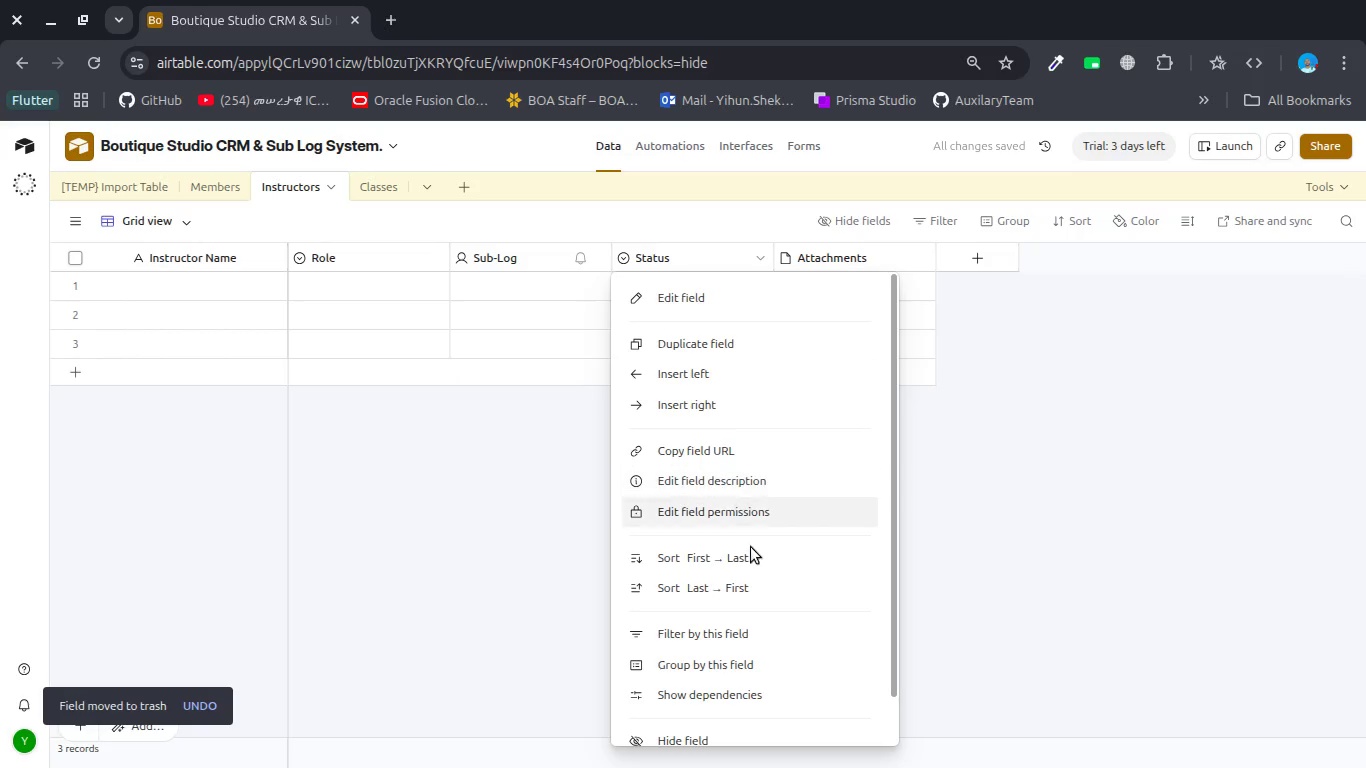 
scroll: coordinate [762, 628], scroll_direction: down, amount: 12.0
 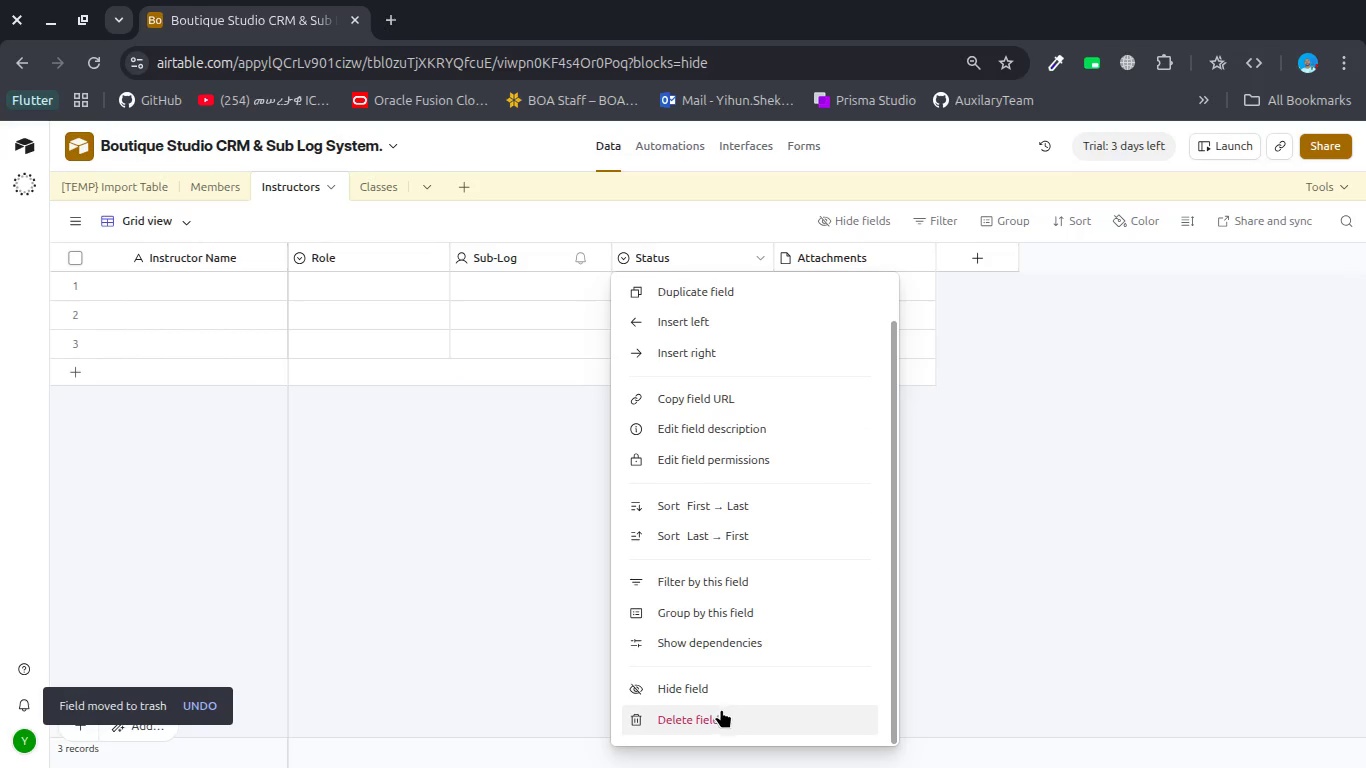 
left_click([721, 709])
 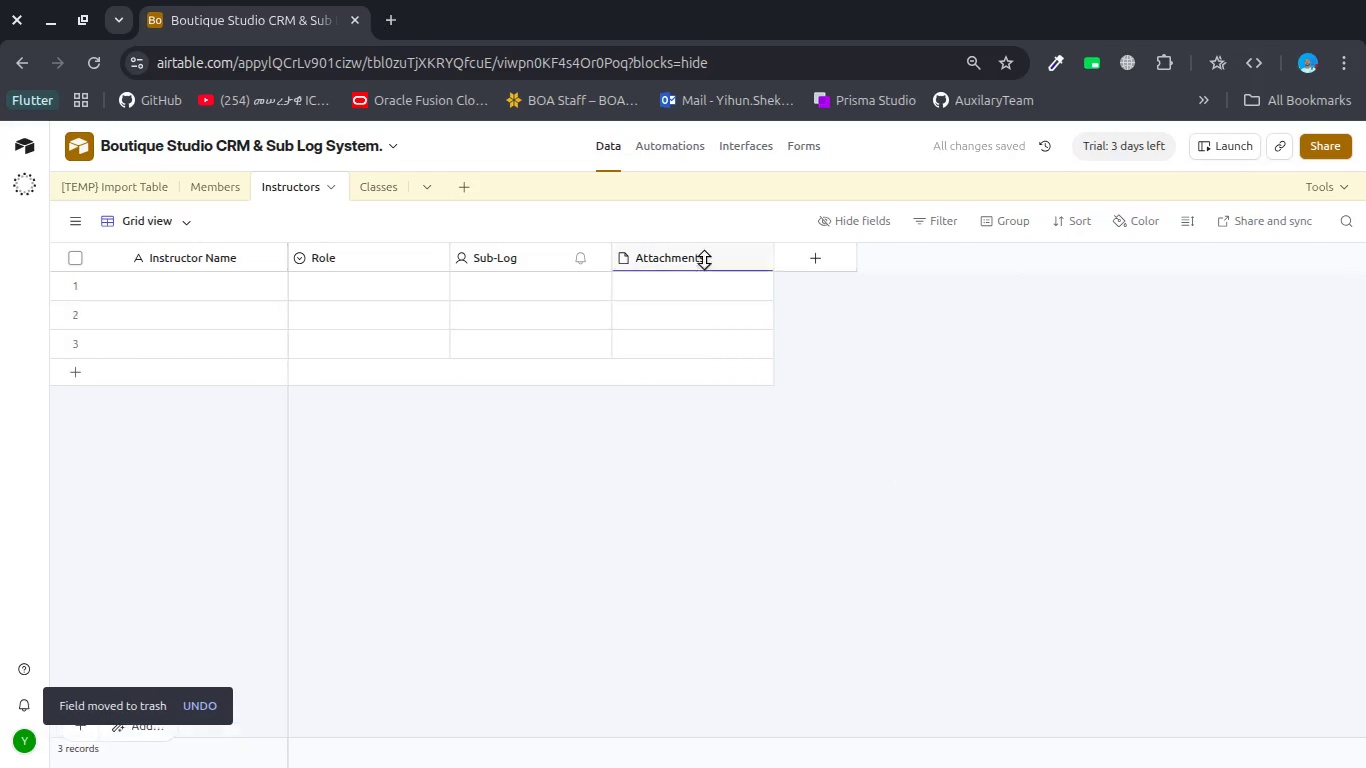 
right_click([687, 249])
 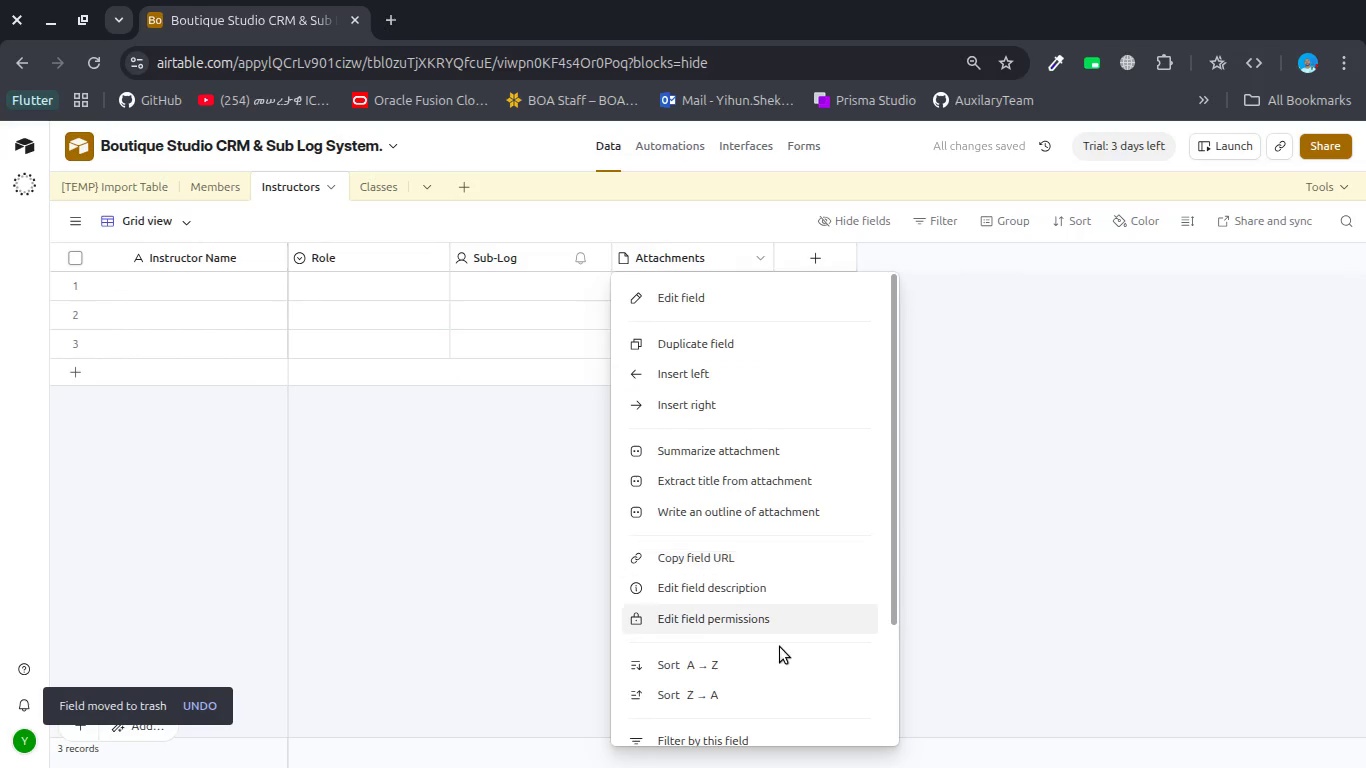 
scroll: coordinate [780, 647], scroll_direction: down, amount: 11.0
 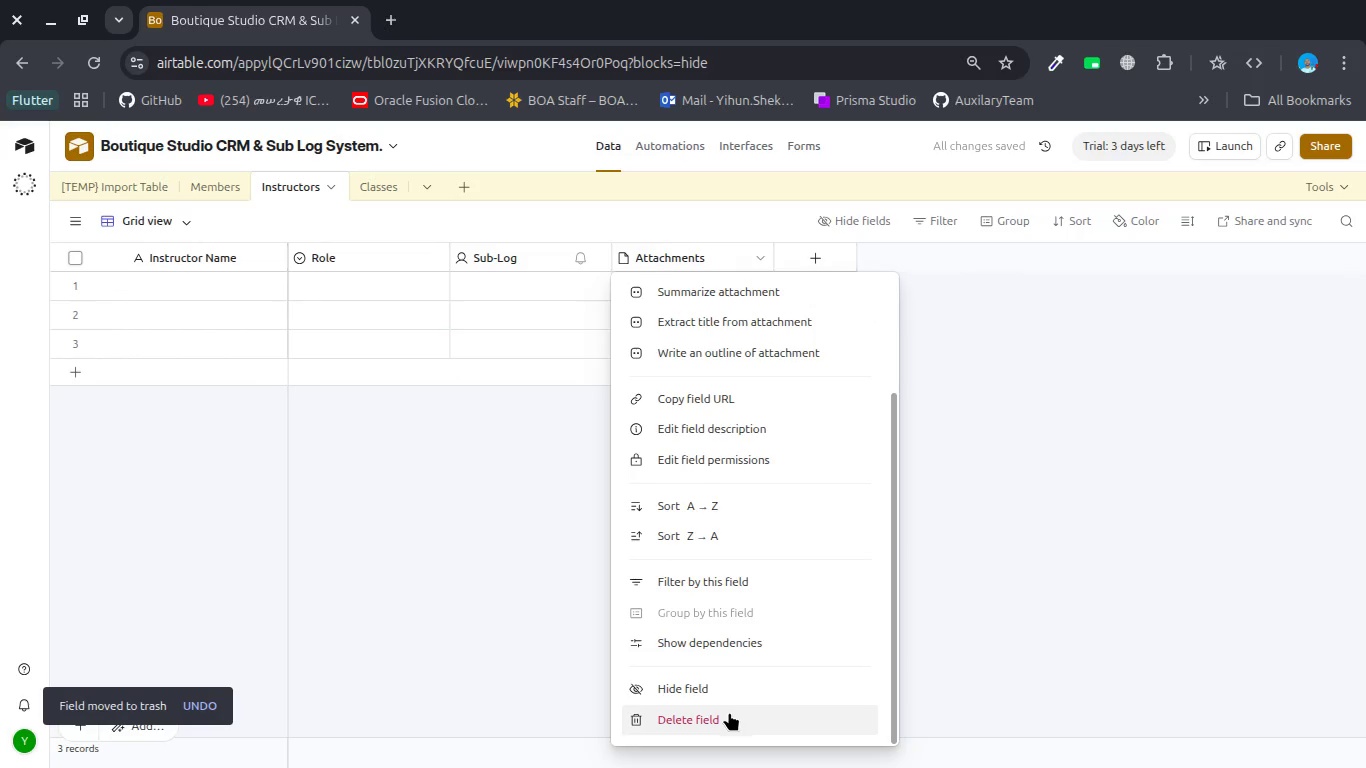 
left_click([729, 712])
 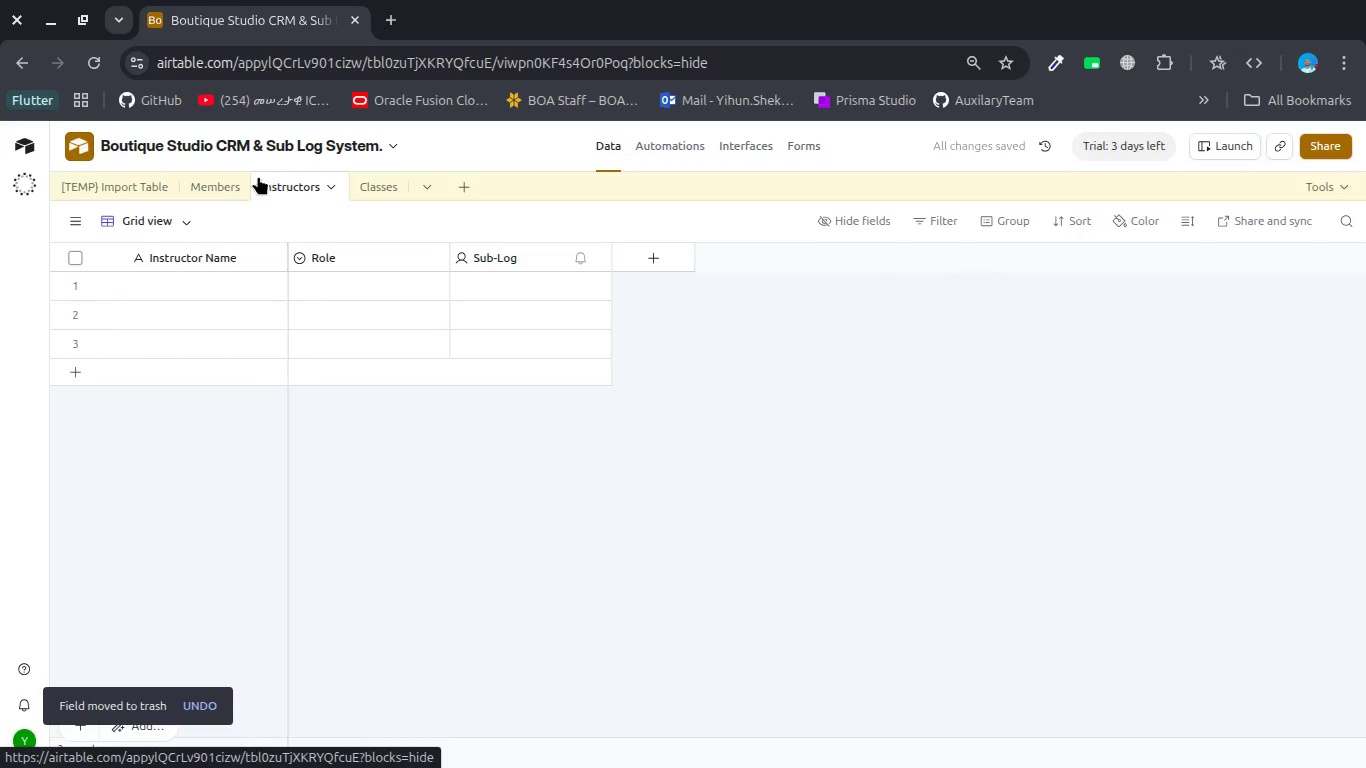 
left_click([381, 182])
 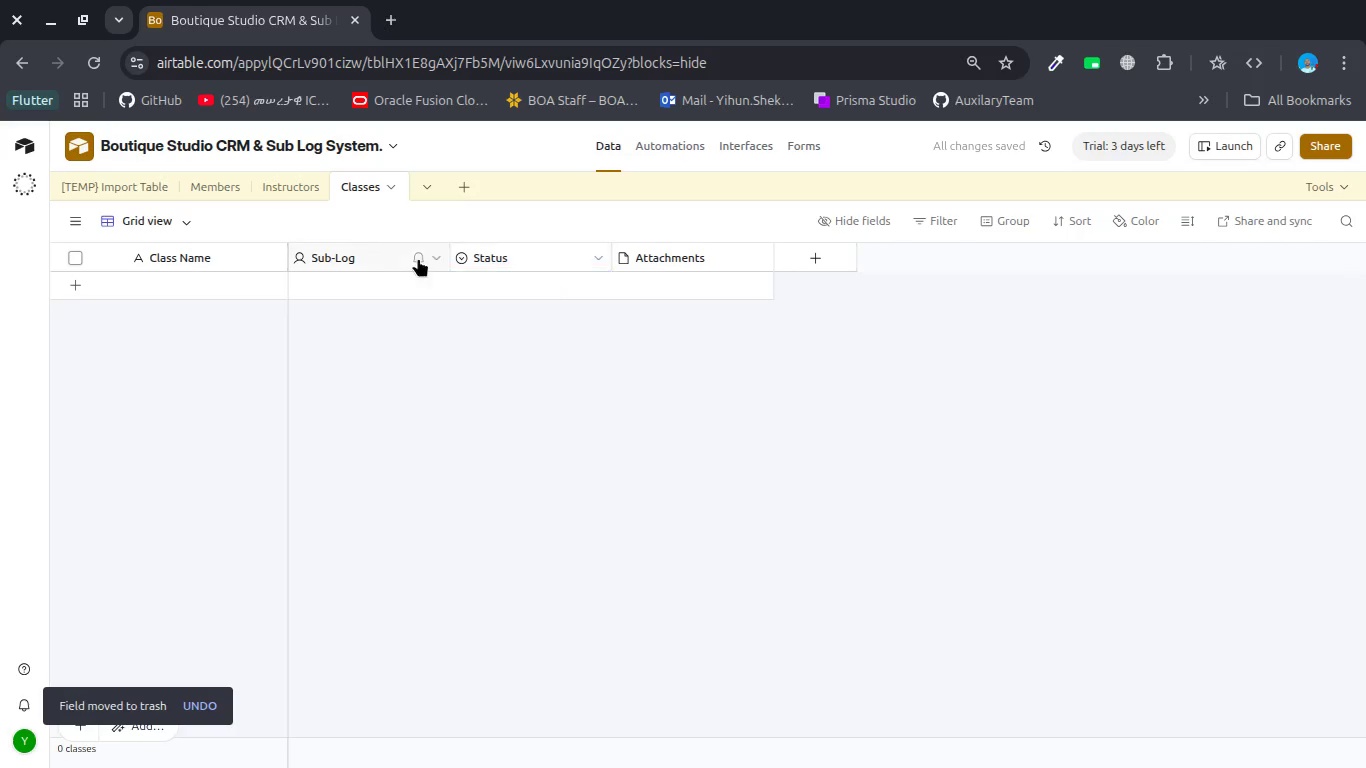 
right_click([406, 257])
 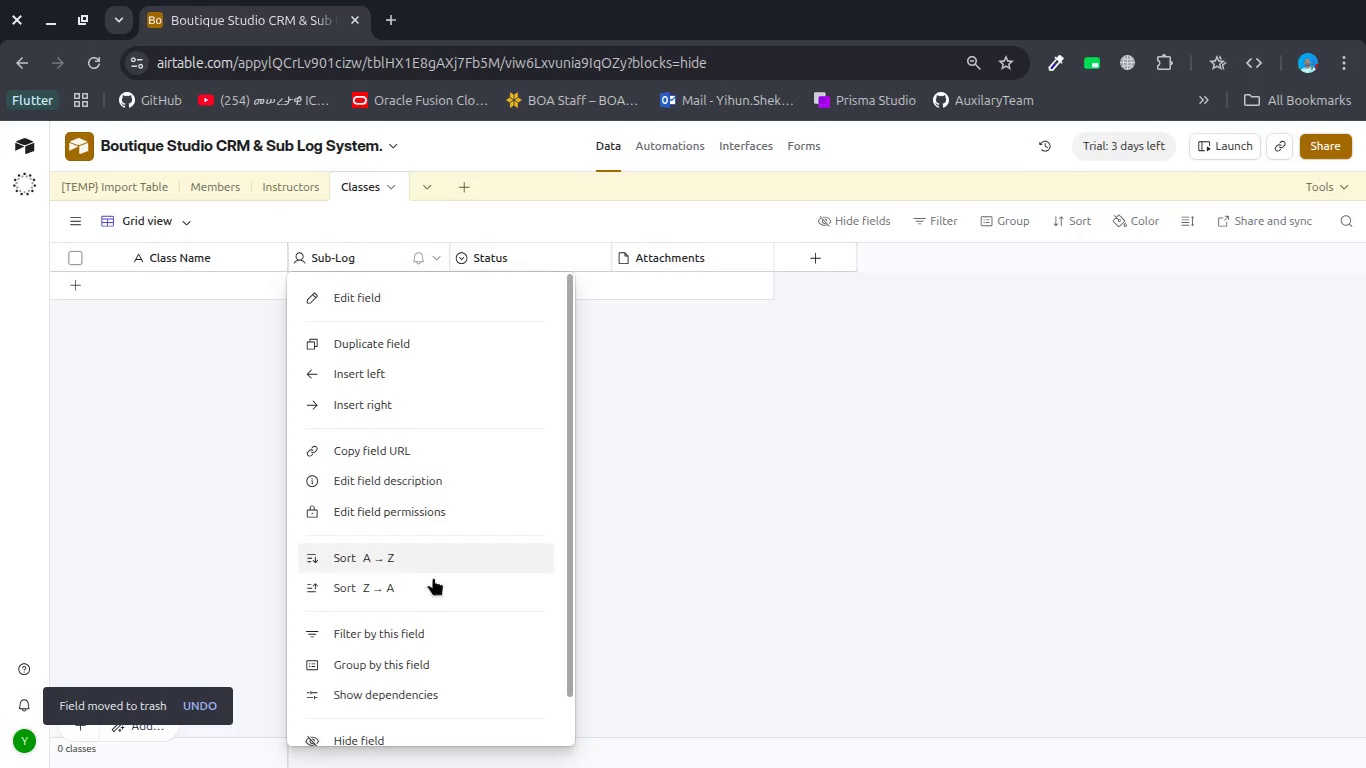 
scroll: coordinate [423, 608], scroll_direction: down, amount: 11.0
 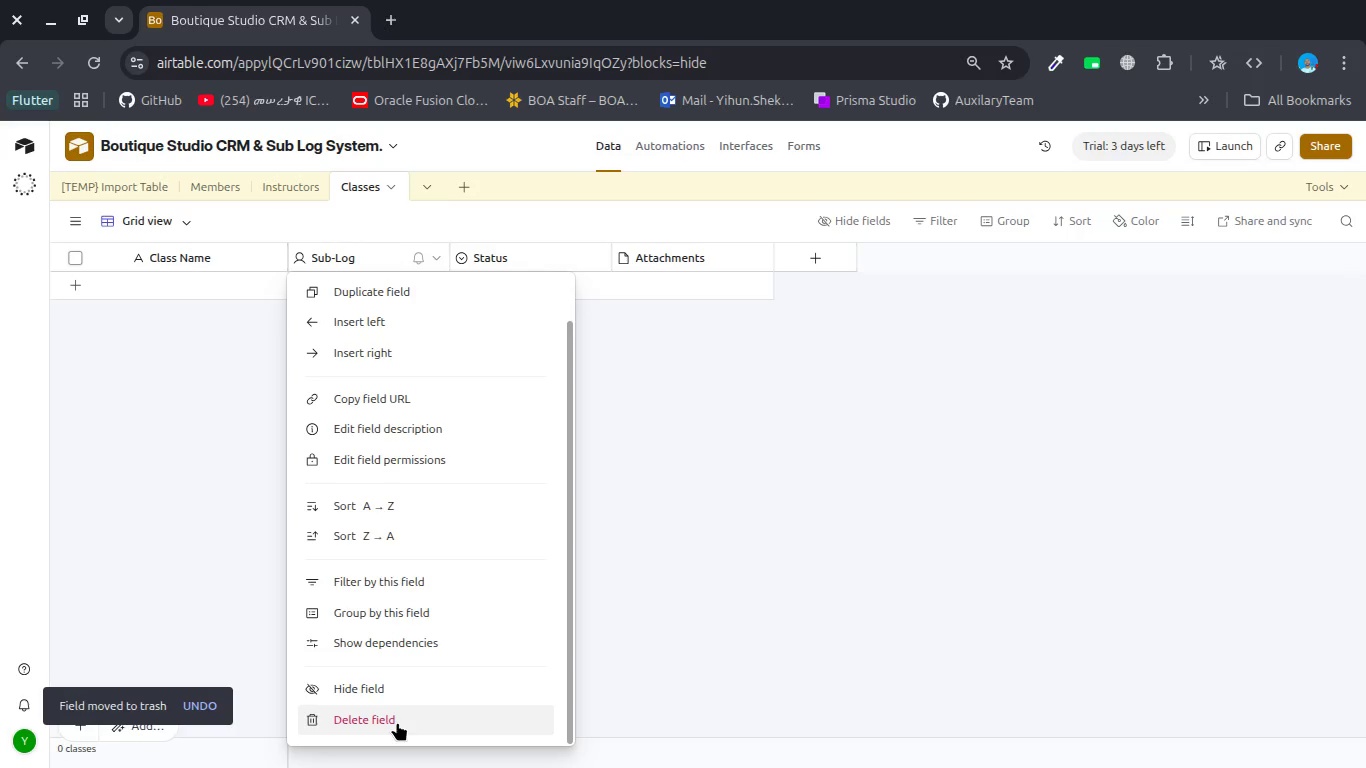 
left_click([397, 722])
 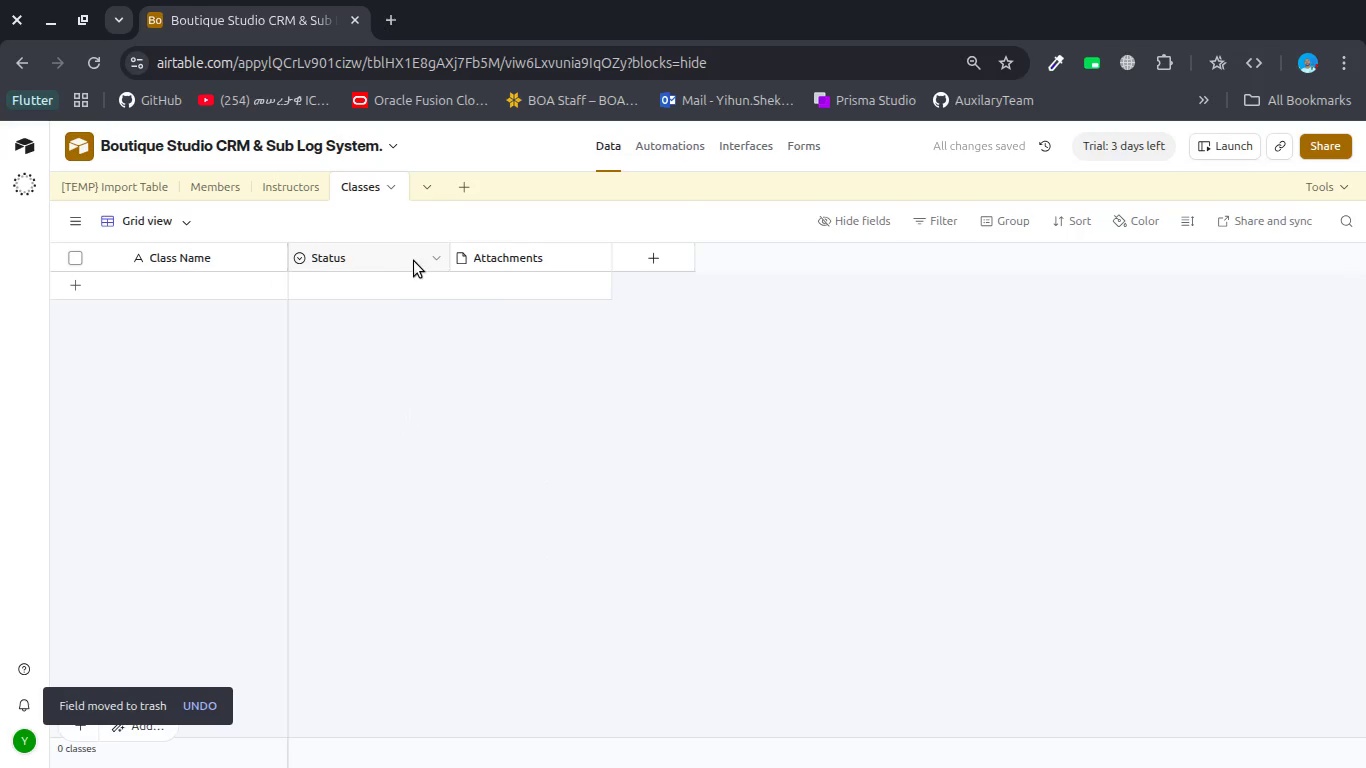 
right_click([506, 258])
 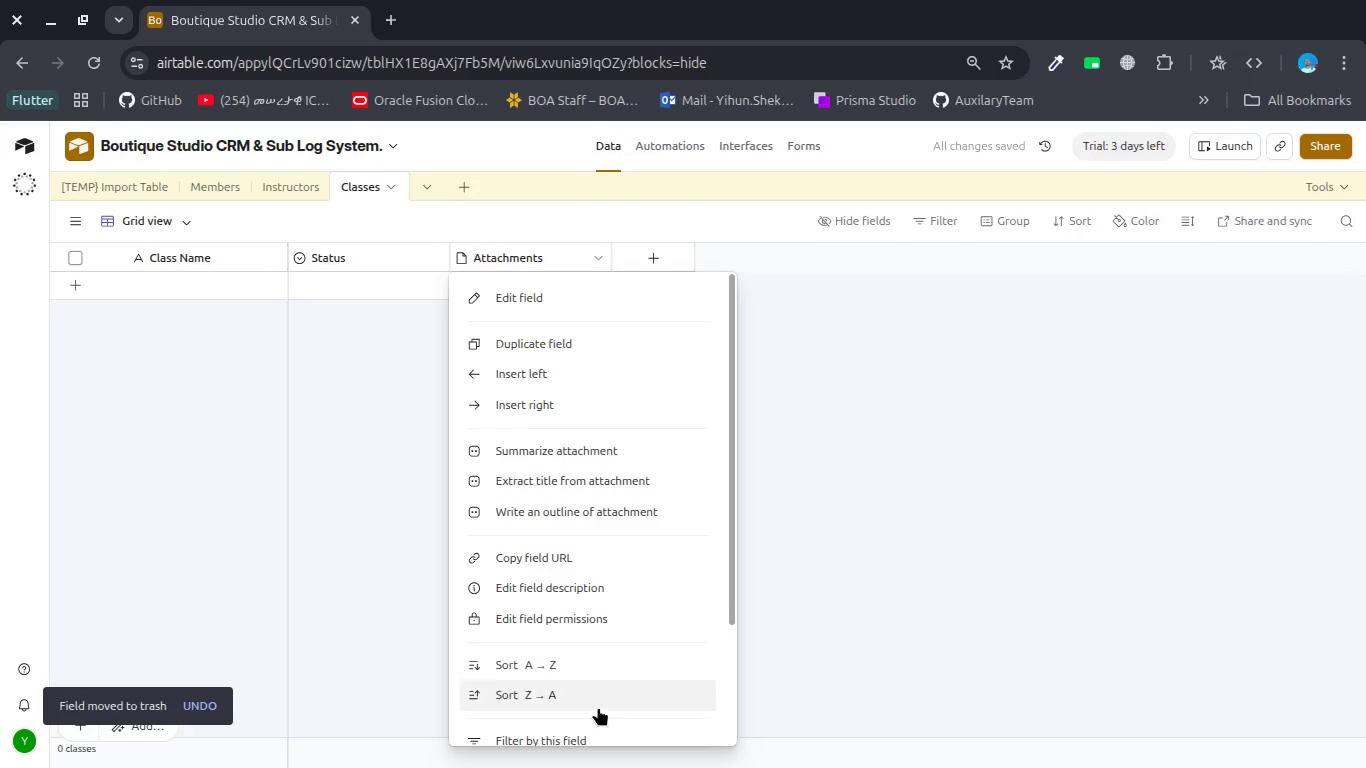 
scroll: coordinate [585, 667], scroll_direction: down, amount: 19.0
 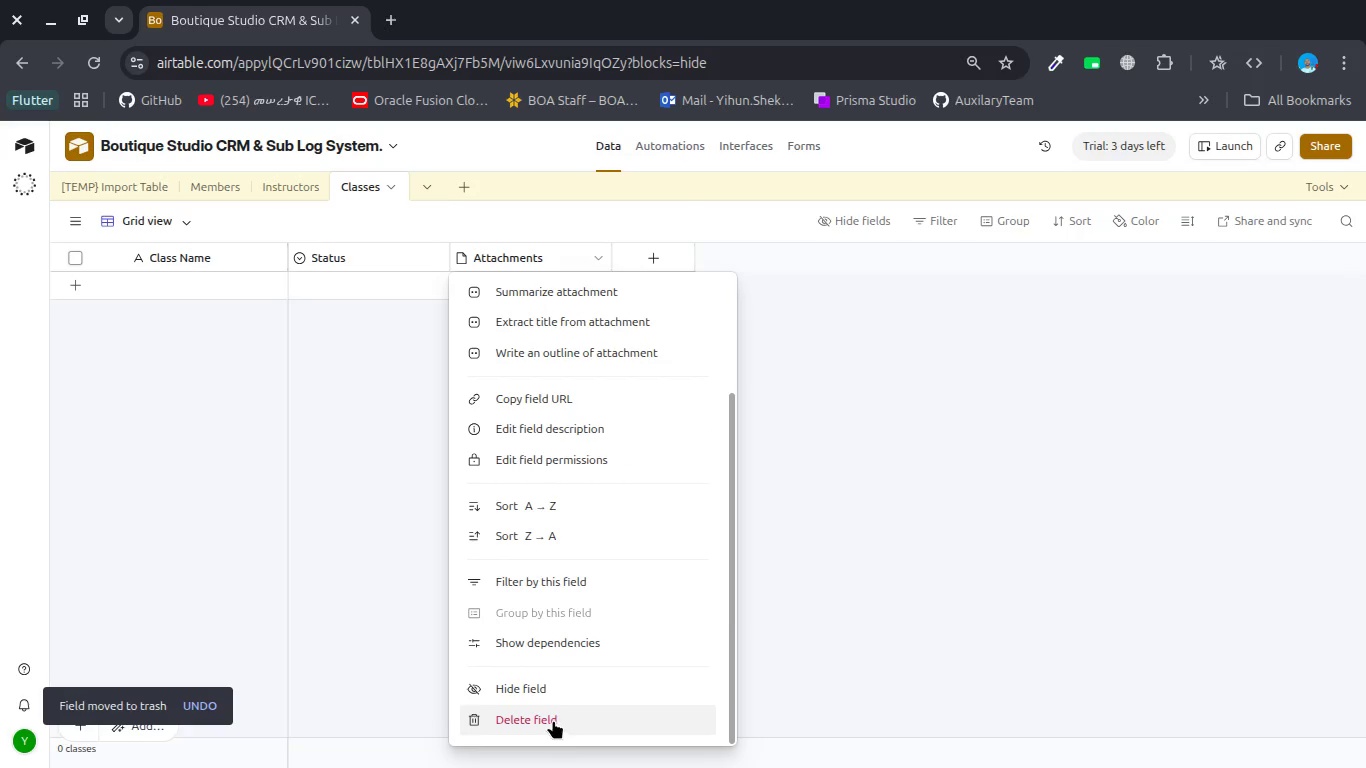 
left_click([553, 720])
 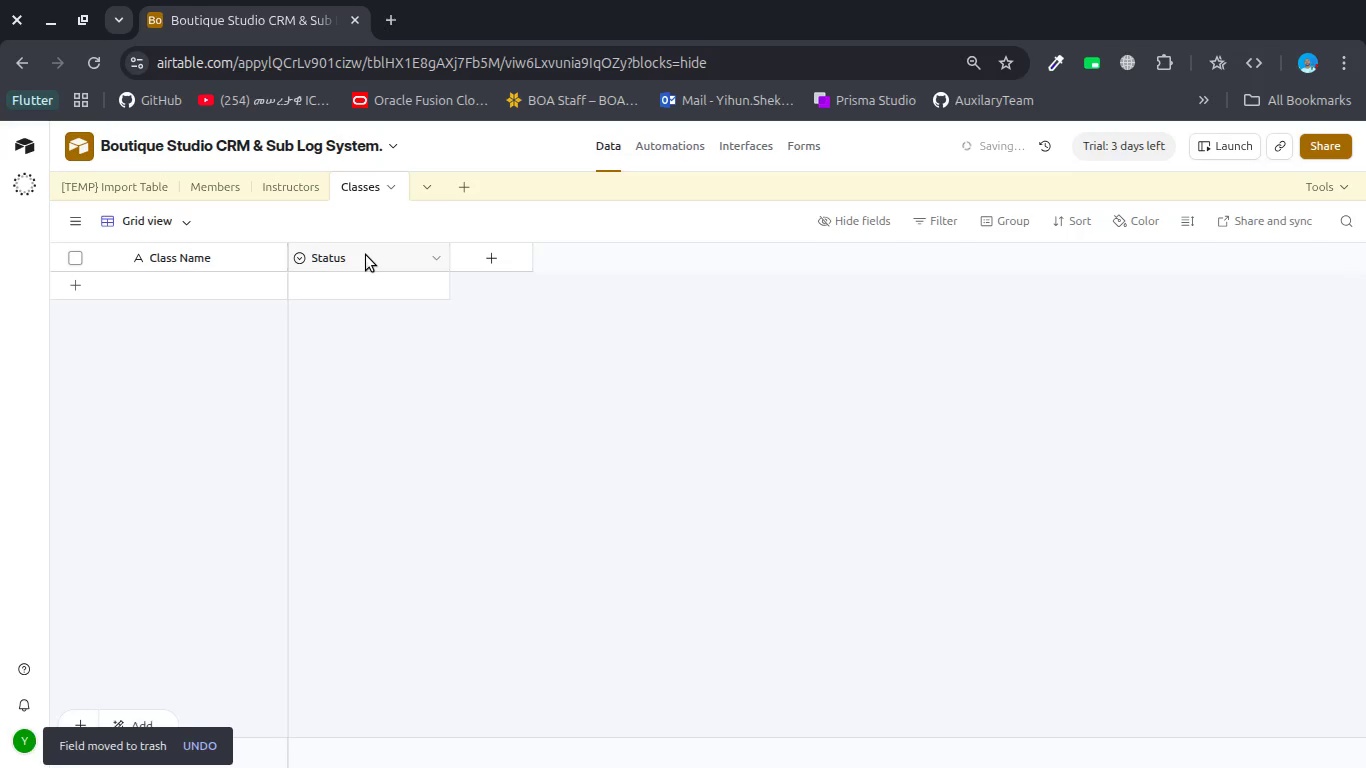 
double_click([366, 255])
 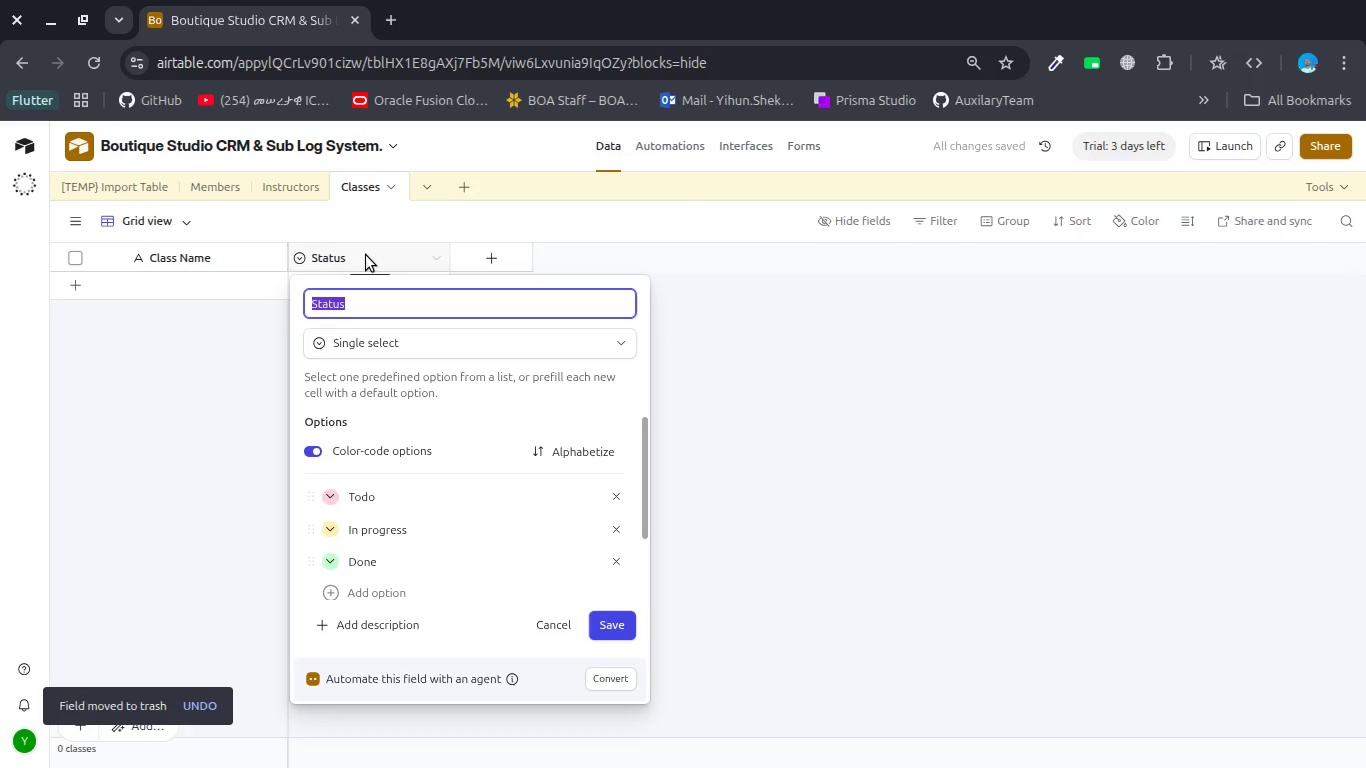 
type(Category)
 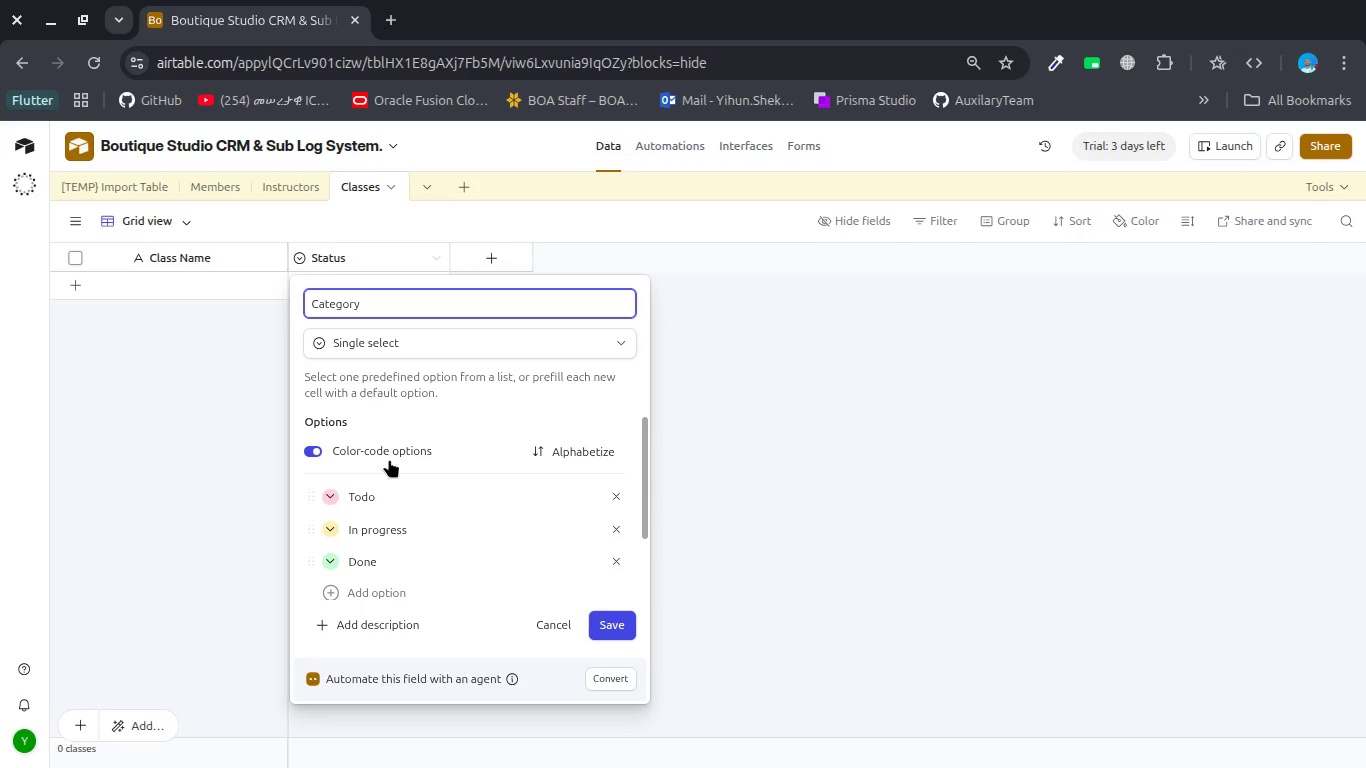 
double_click([401, 495])
 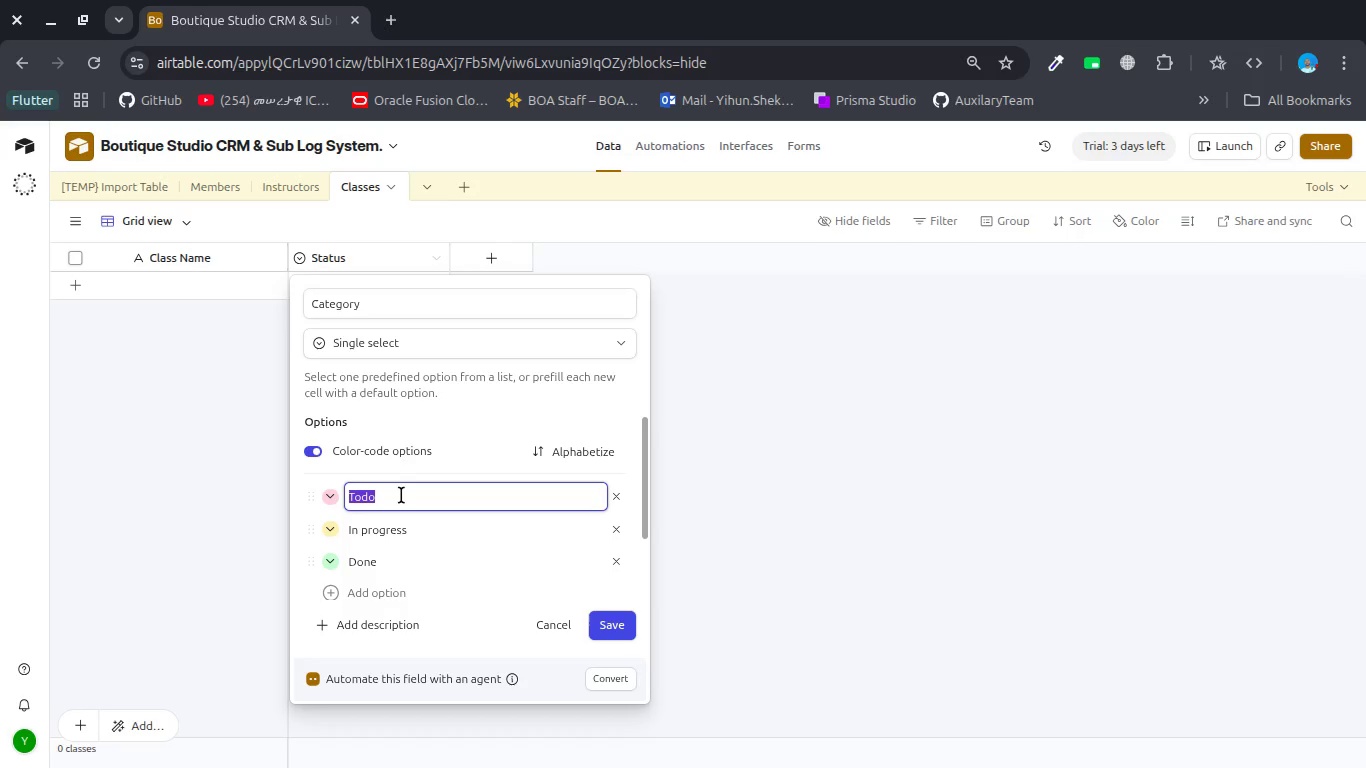 
type(Yof)
key(Backspace)
type(ga)
key(Tab)
type(Barre)
 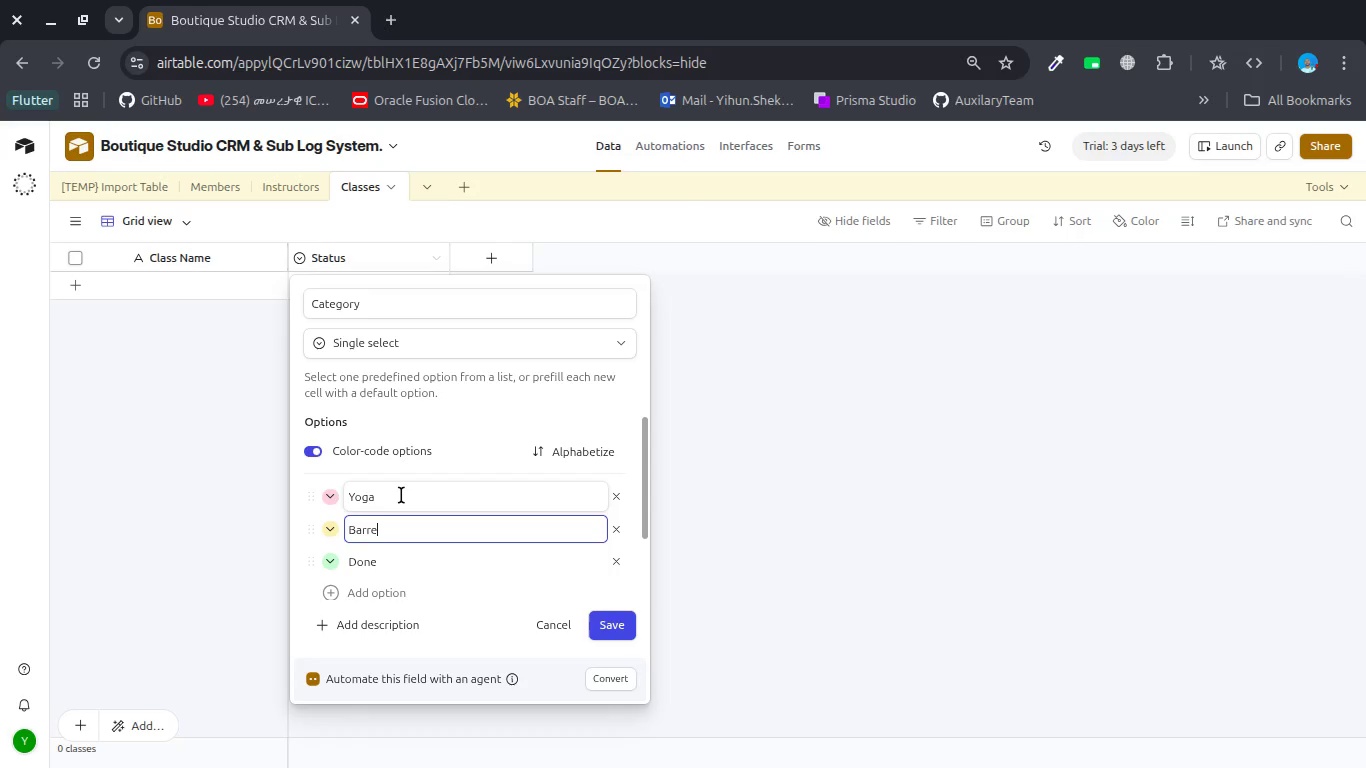 
wait(5.79)
 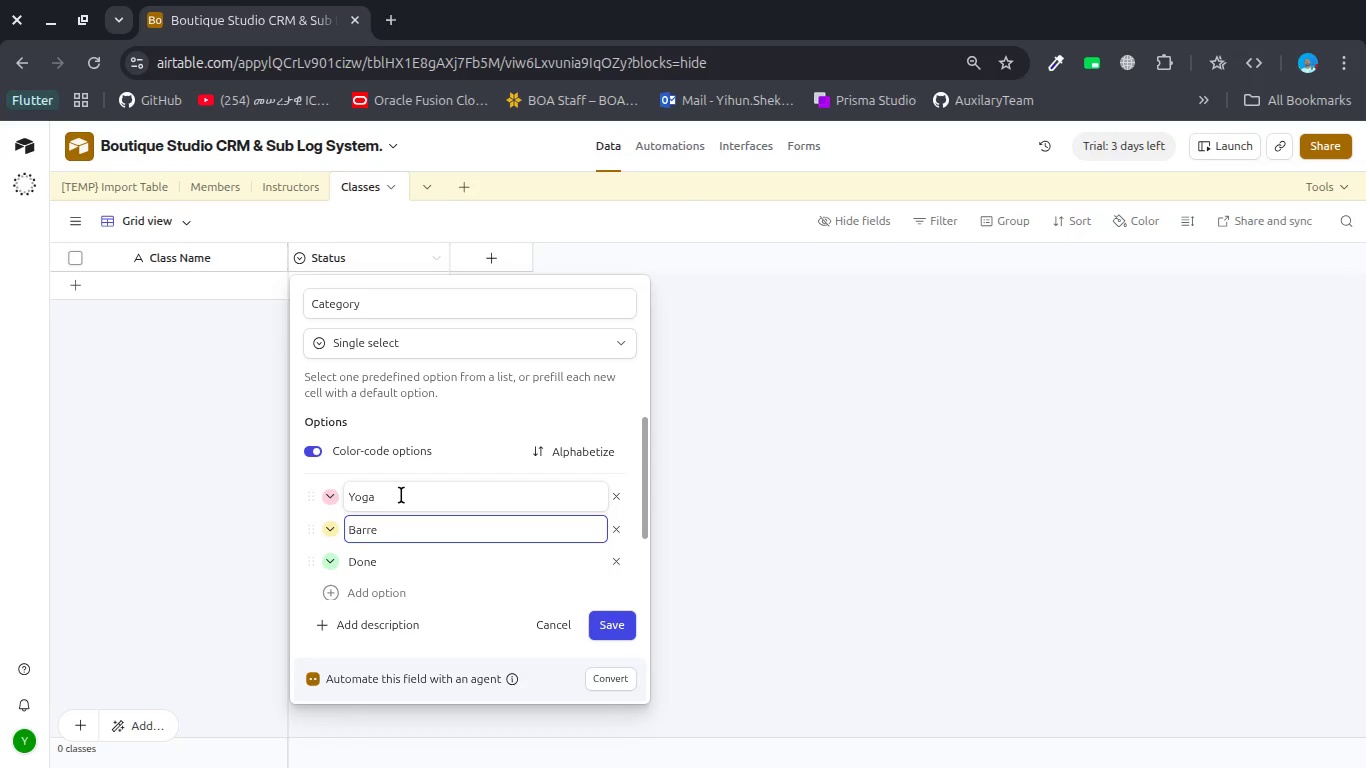 
key(CapsLock)
 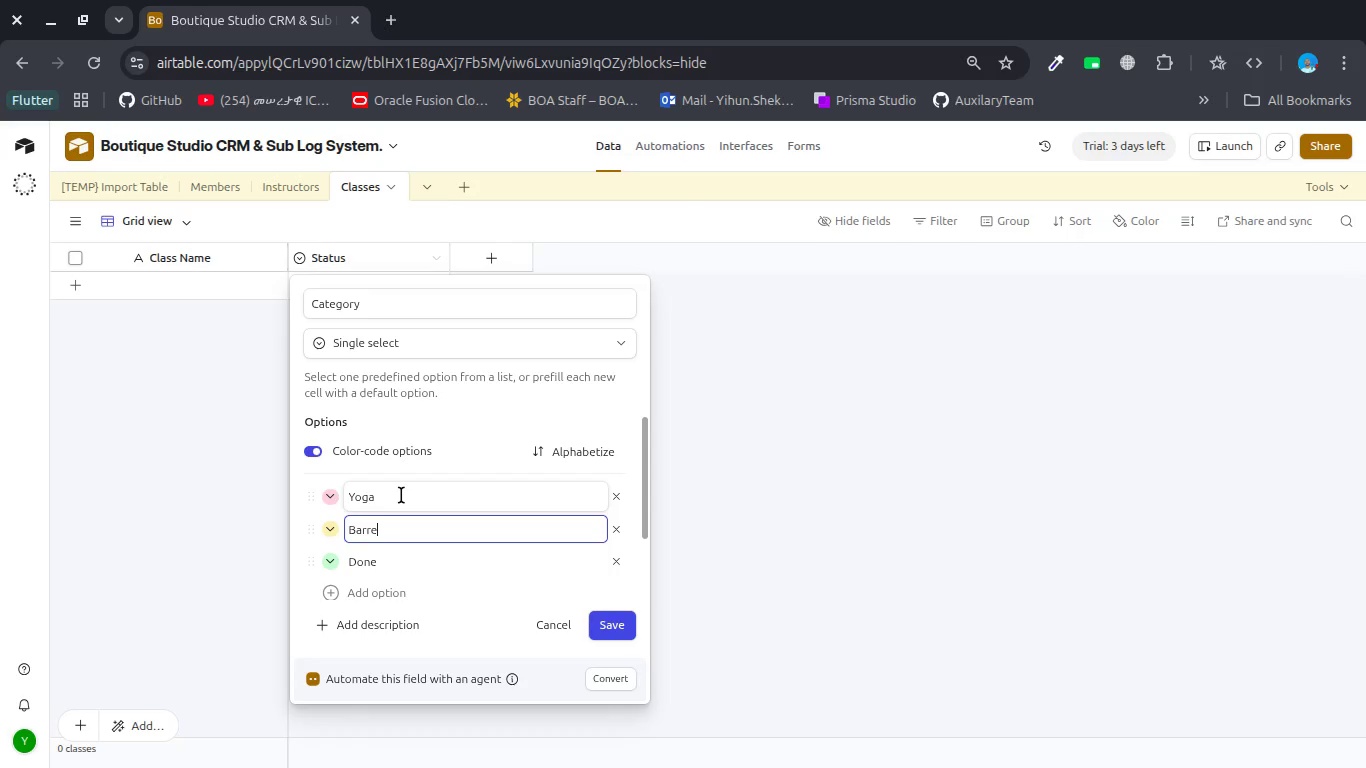 
key(CapsLock)
 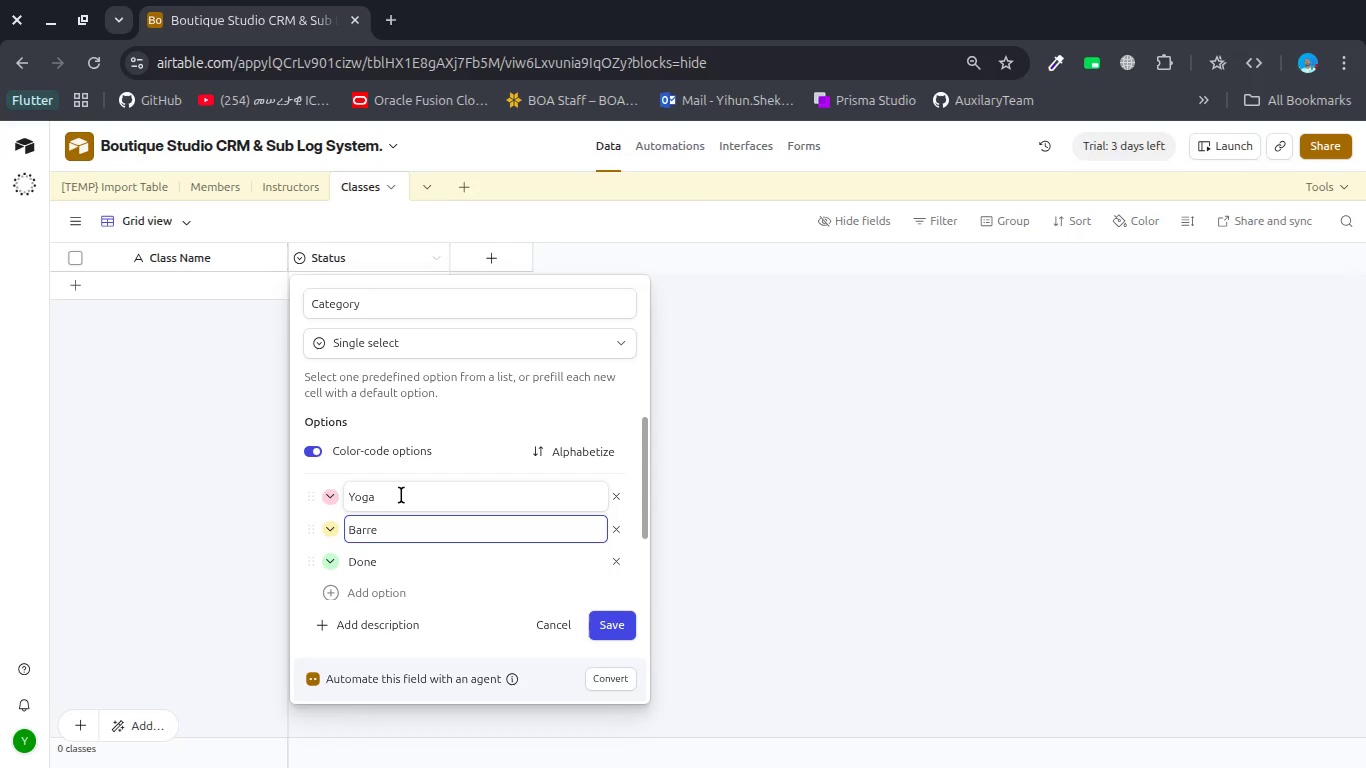 
key(Enter)
 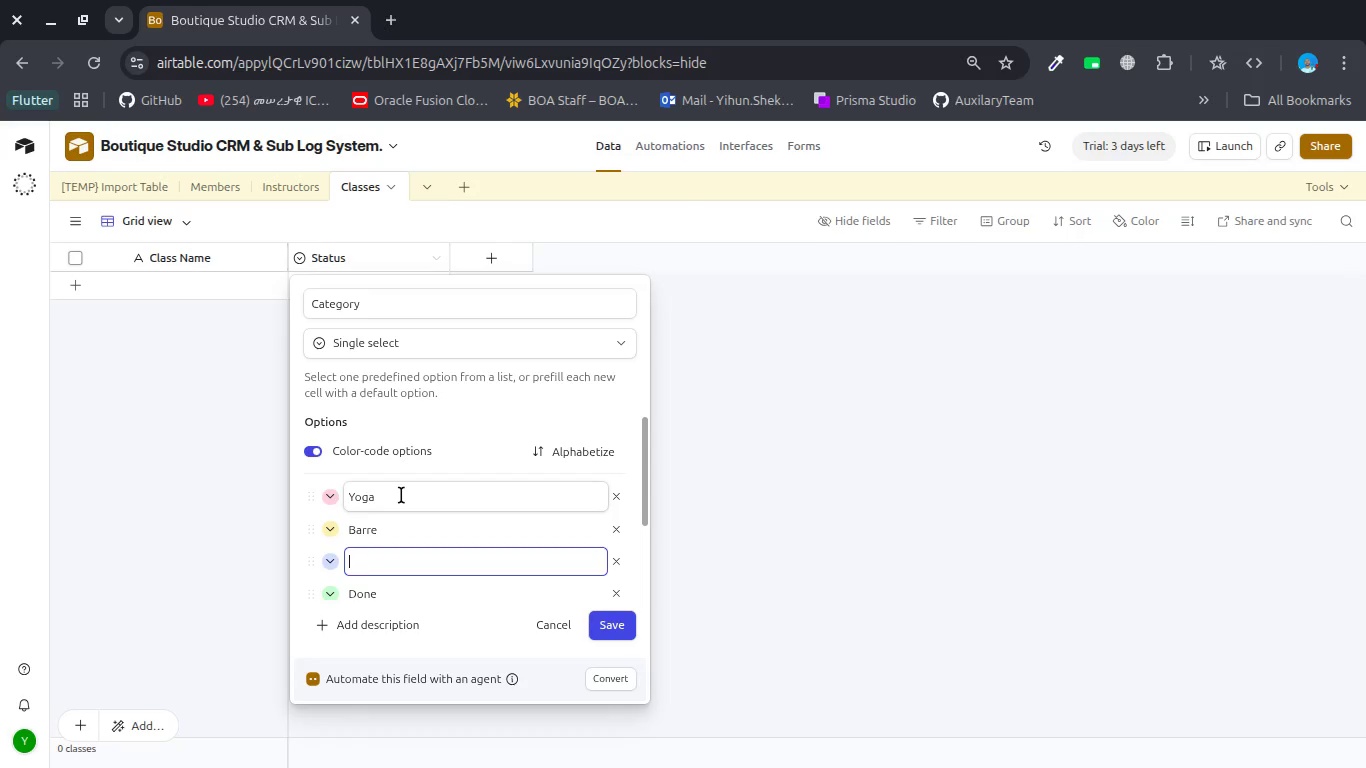 
key(Control+Z)
 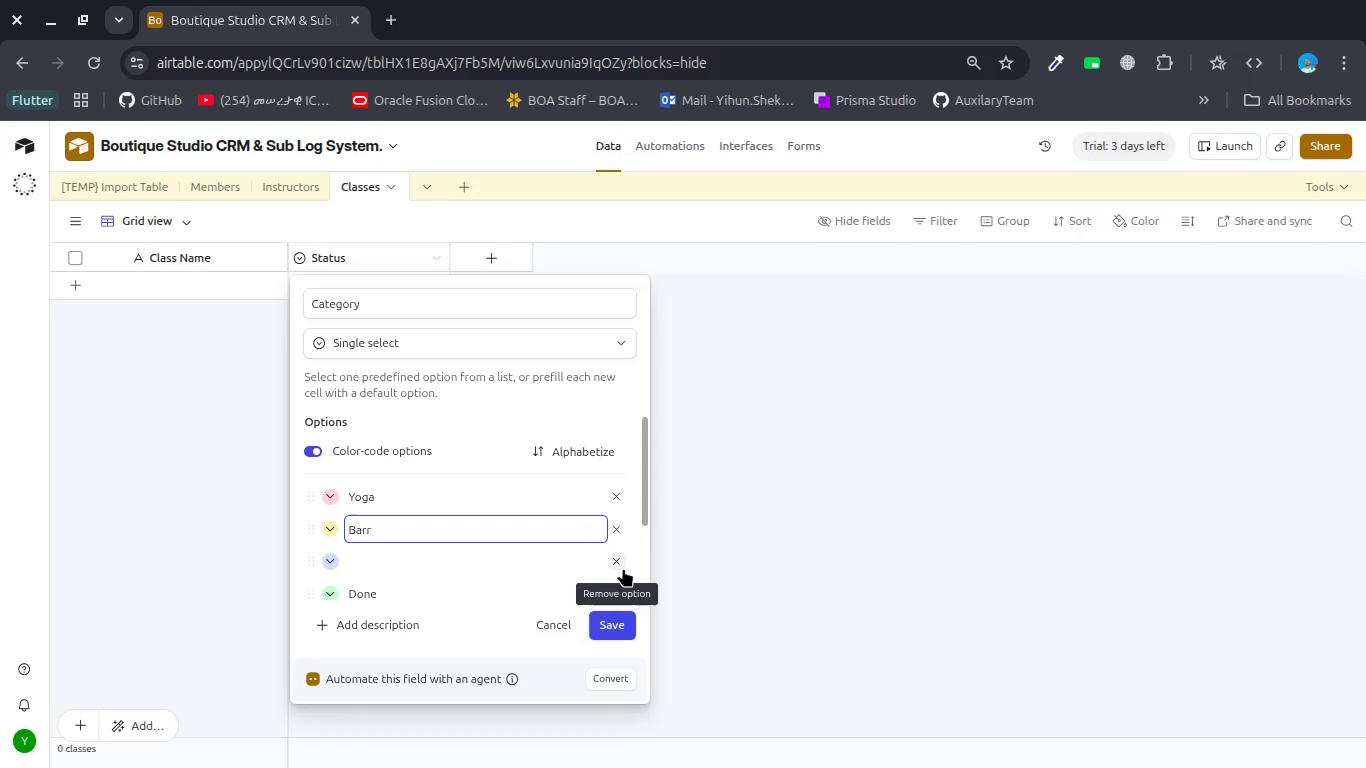 
left_click([623, 561])
 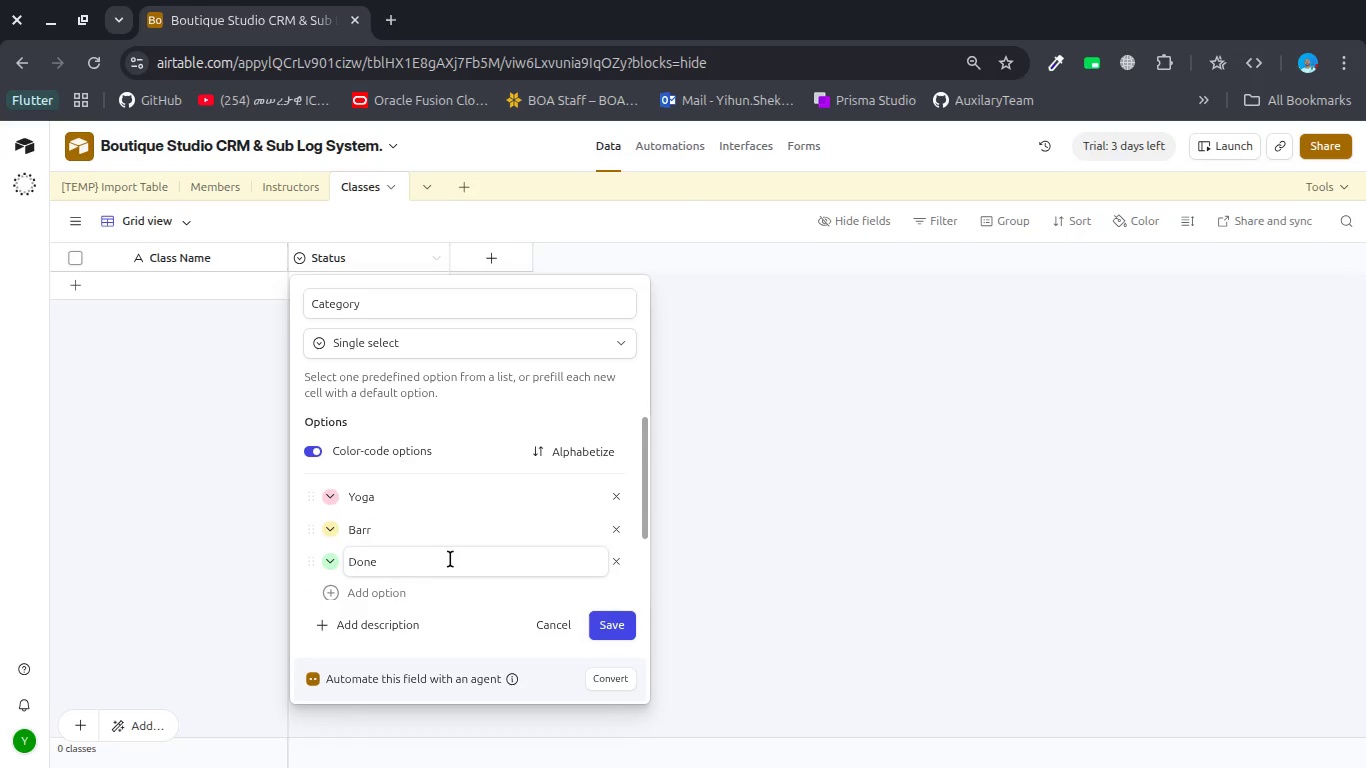 
double_click([450, 559])
 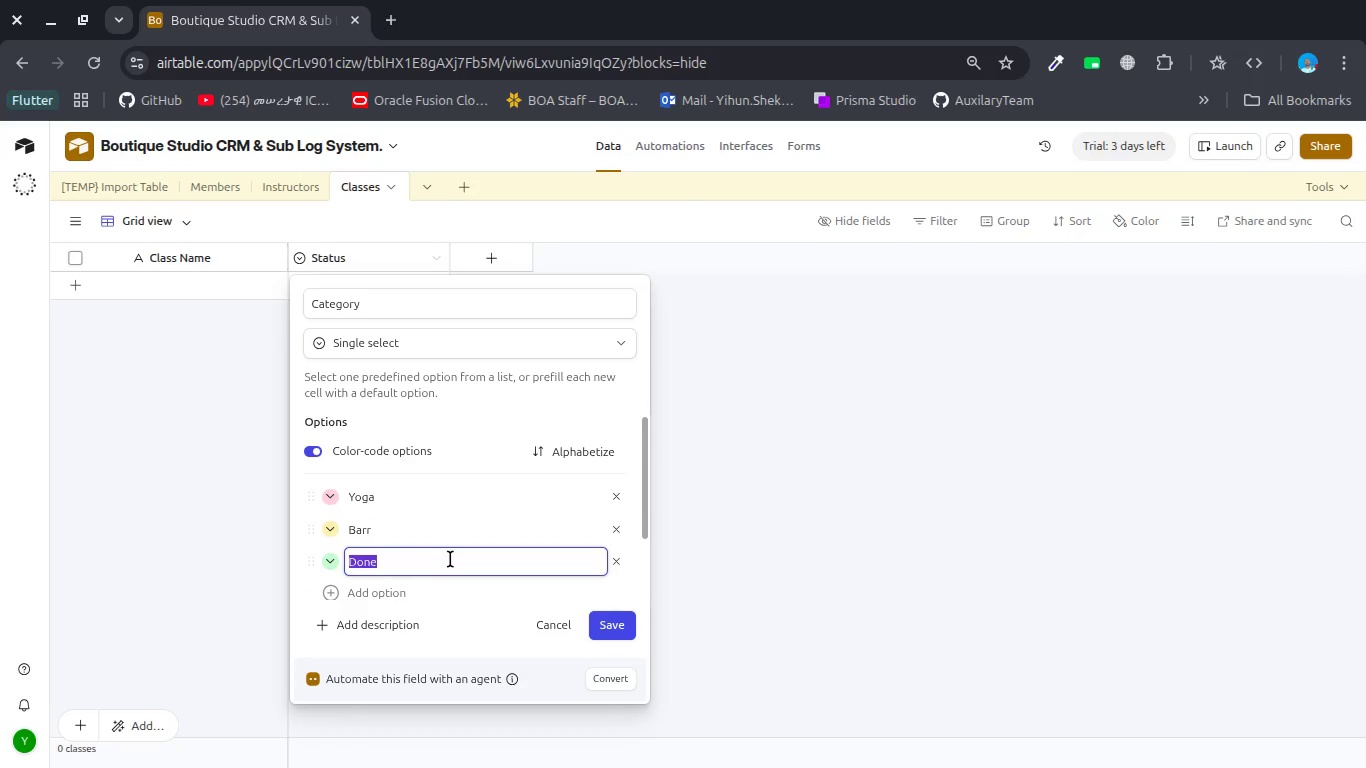 
type(HIIT)
 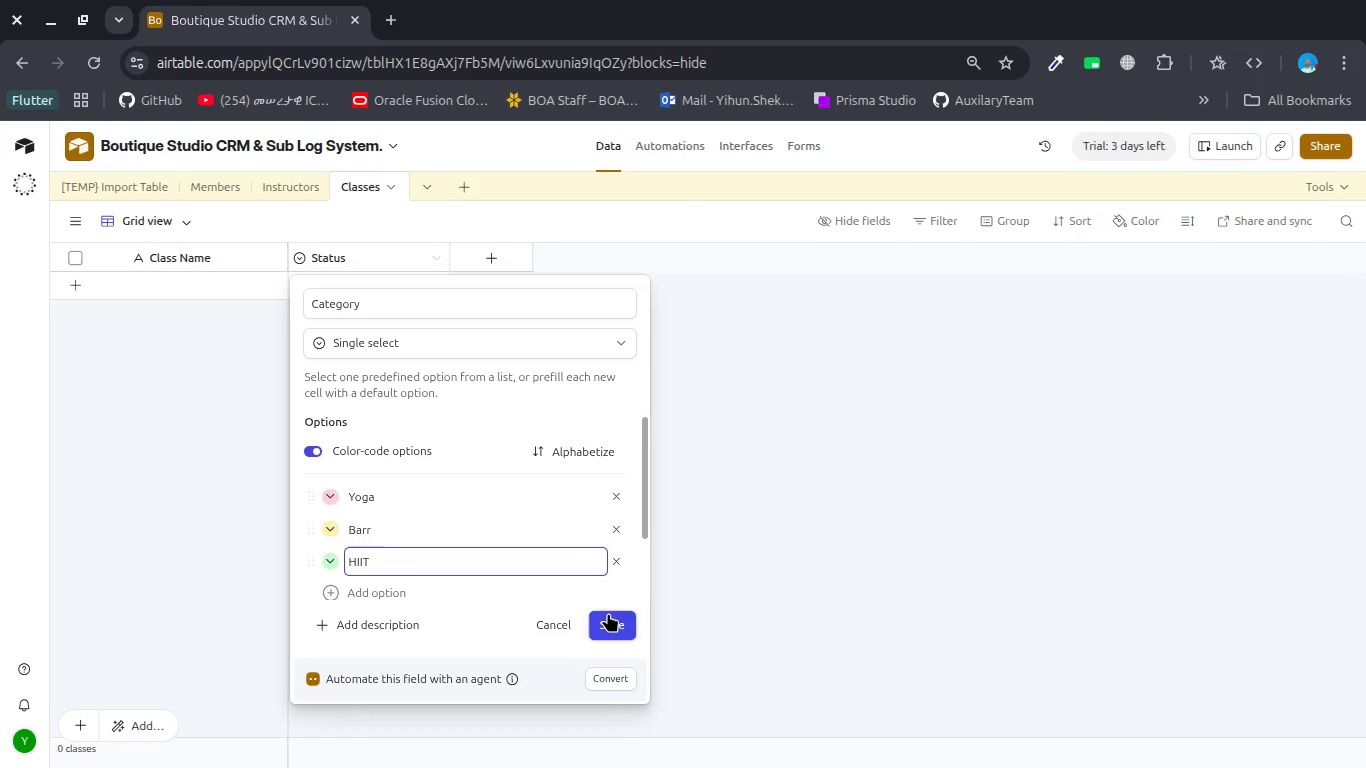 
left_click([610, 613])
 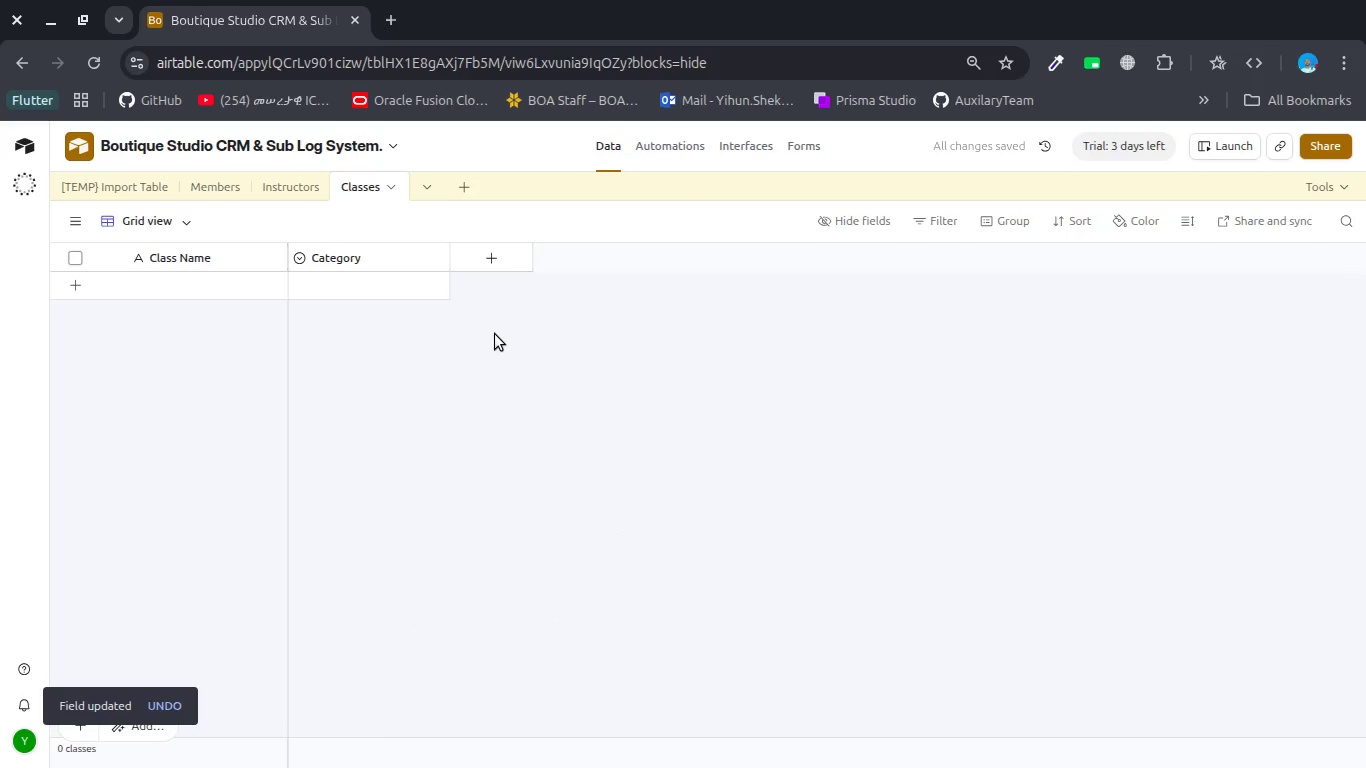 
wait(8.5)
 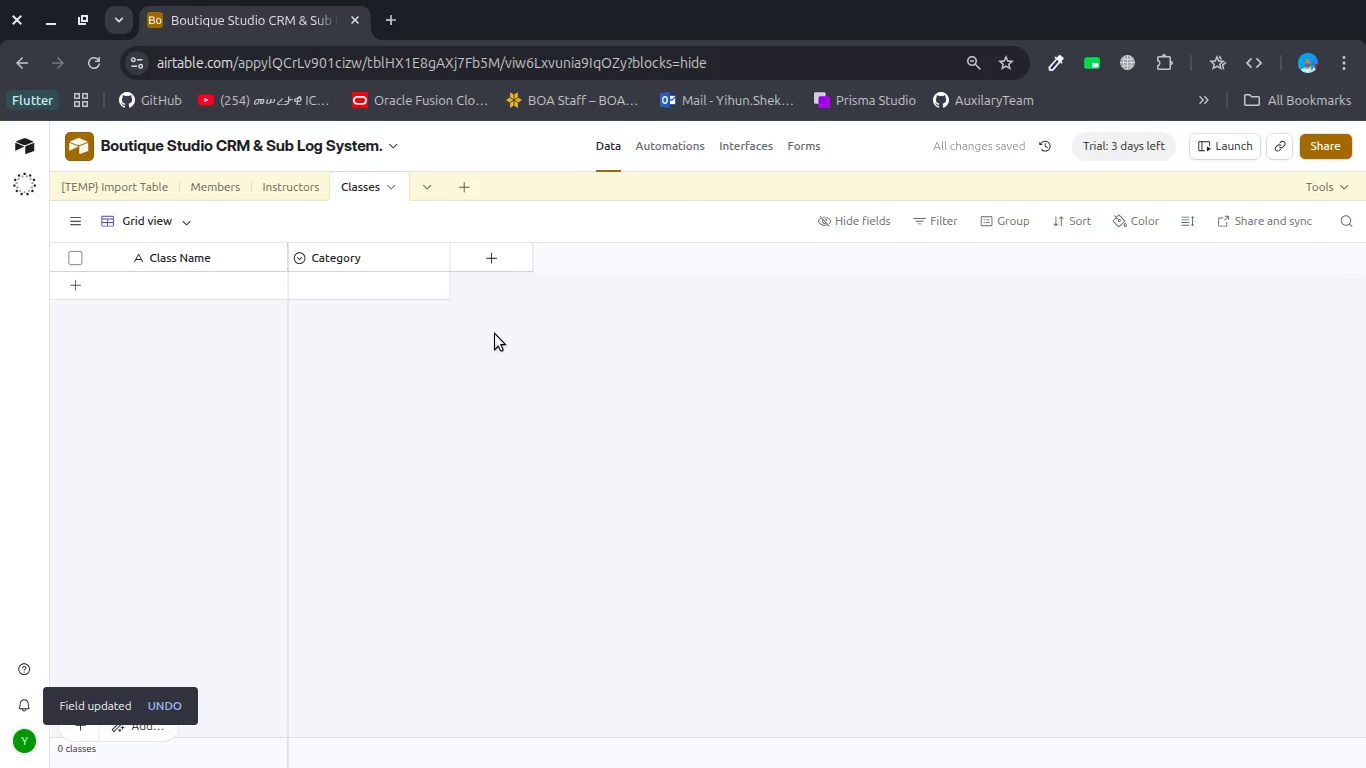 
left_click([467, 189])
 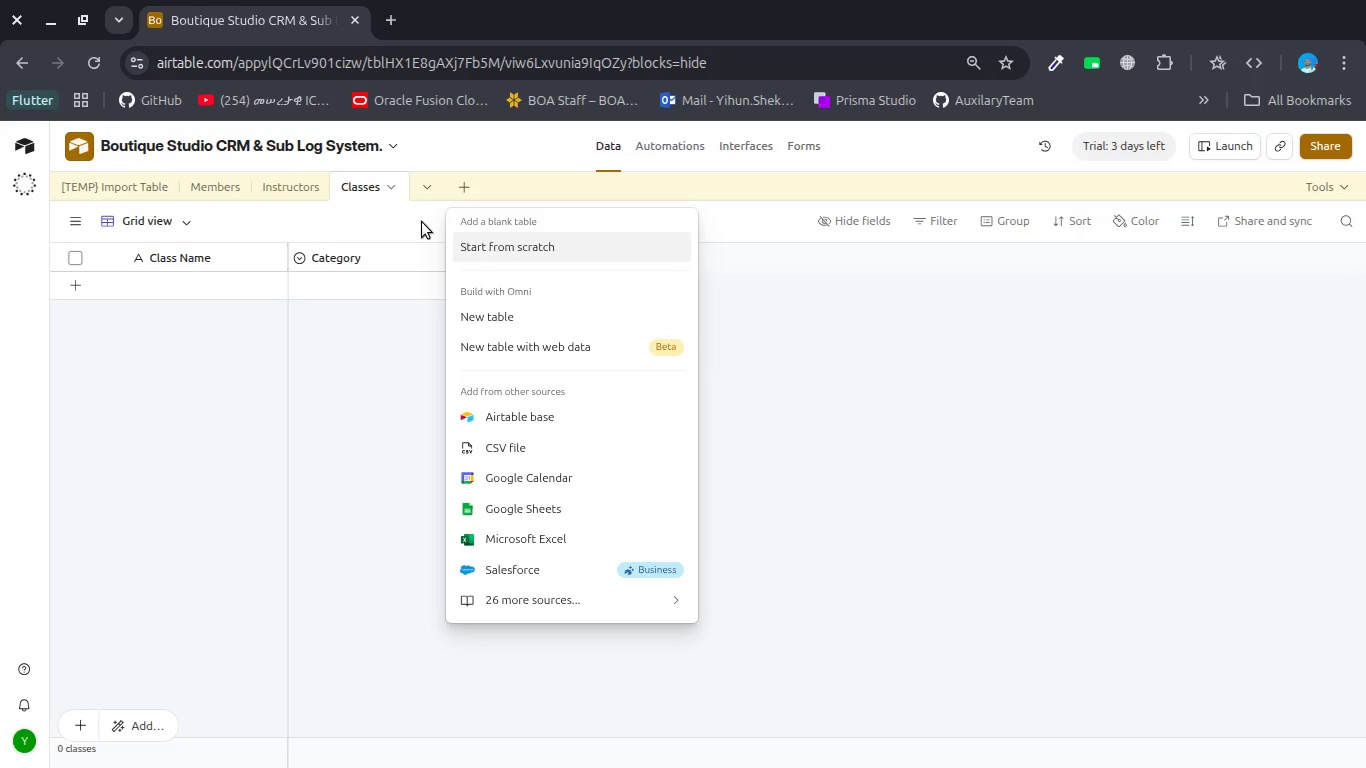 
right_click([356, 188])
 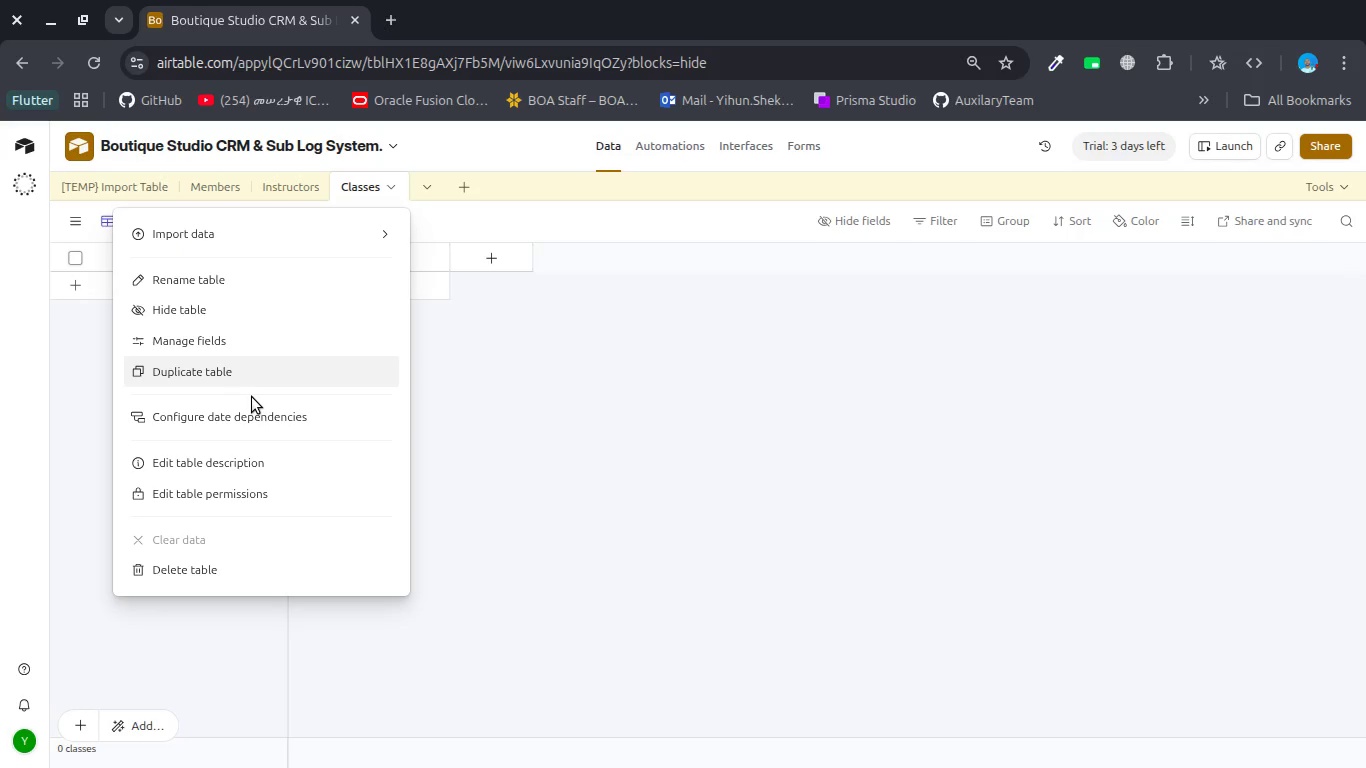 
left_click([265, 380])
 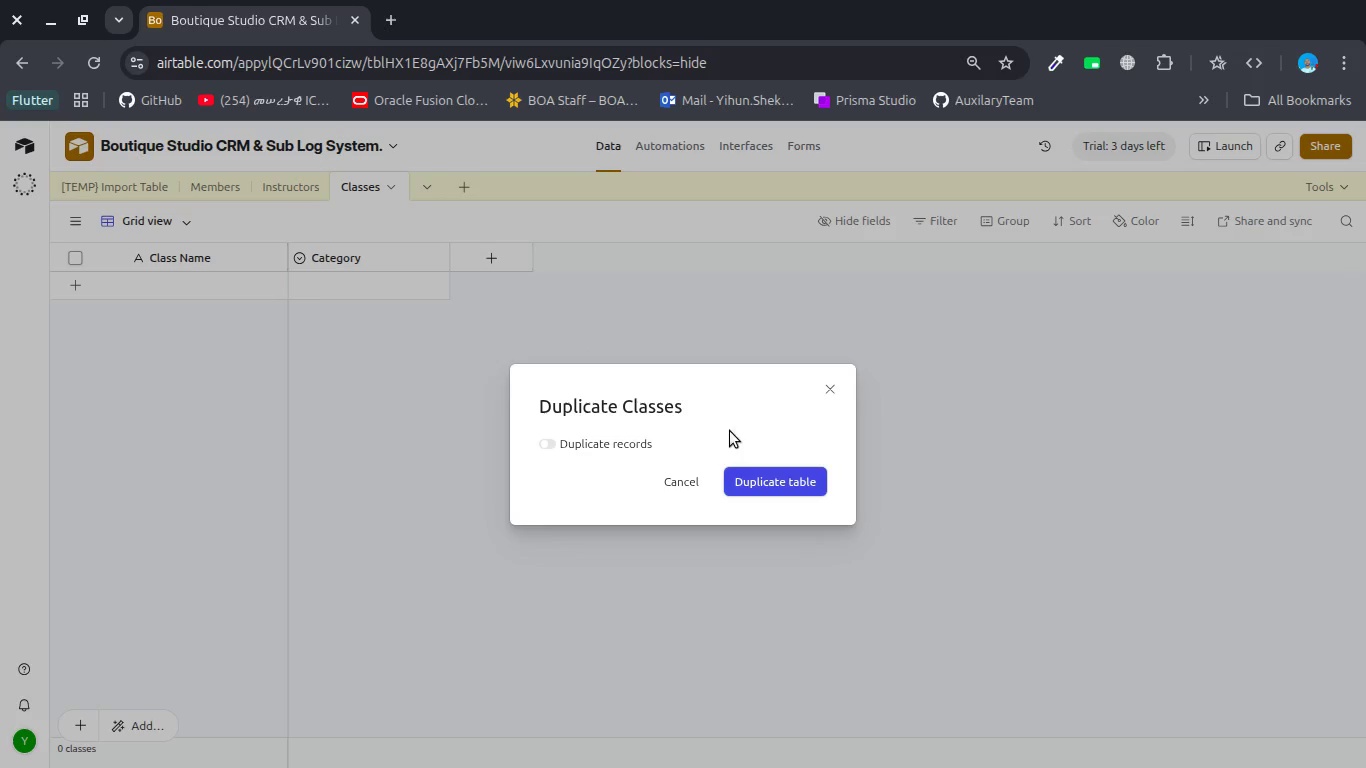 
left_click([763, 473])
 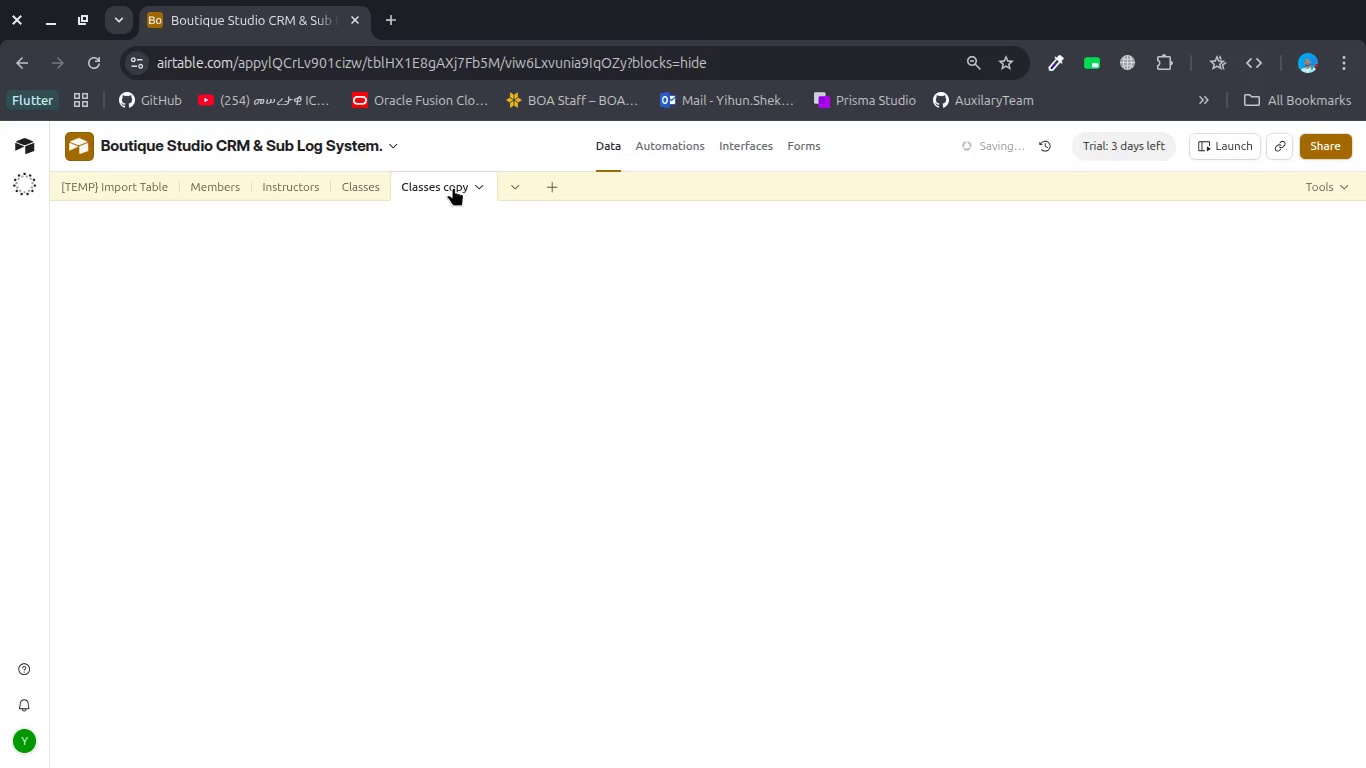 
double_click([434, 182])
 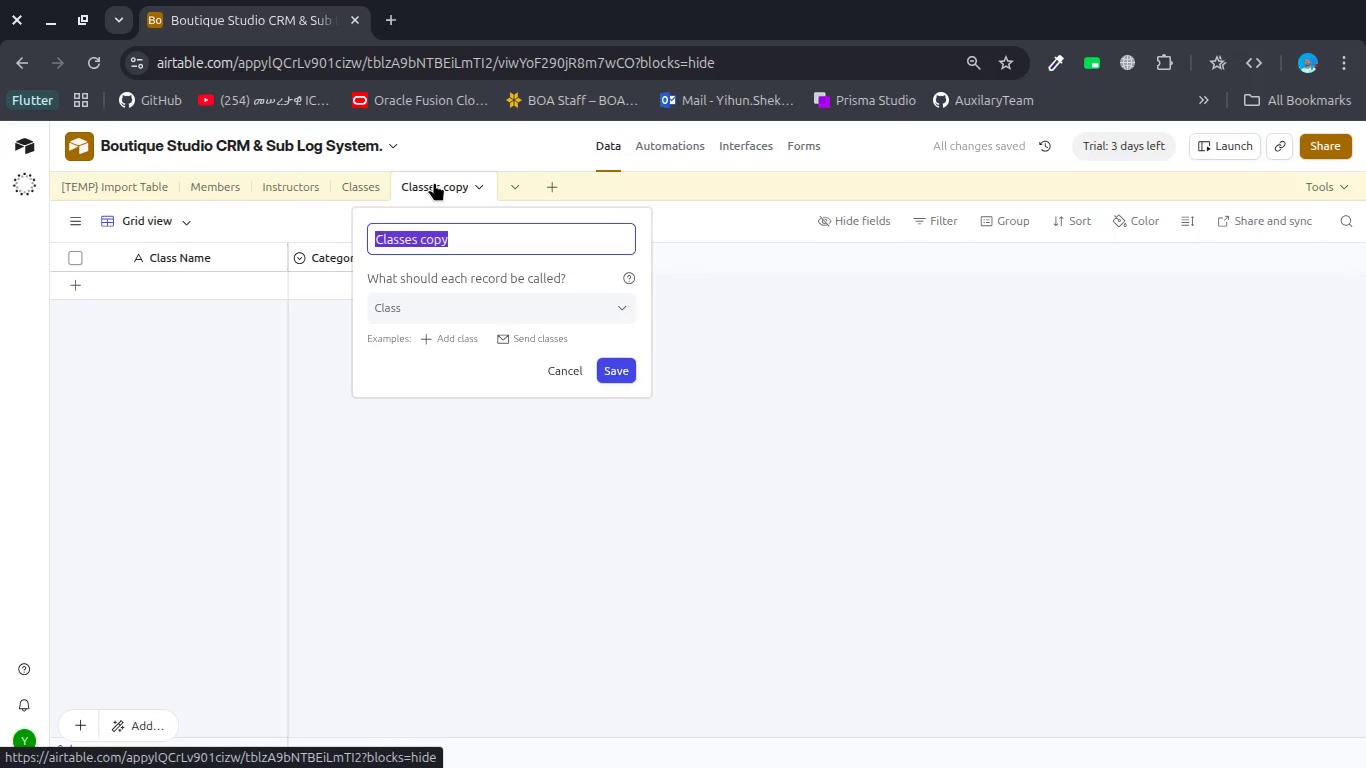 
type(Attendance & Sub-Log)
 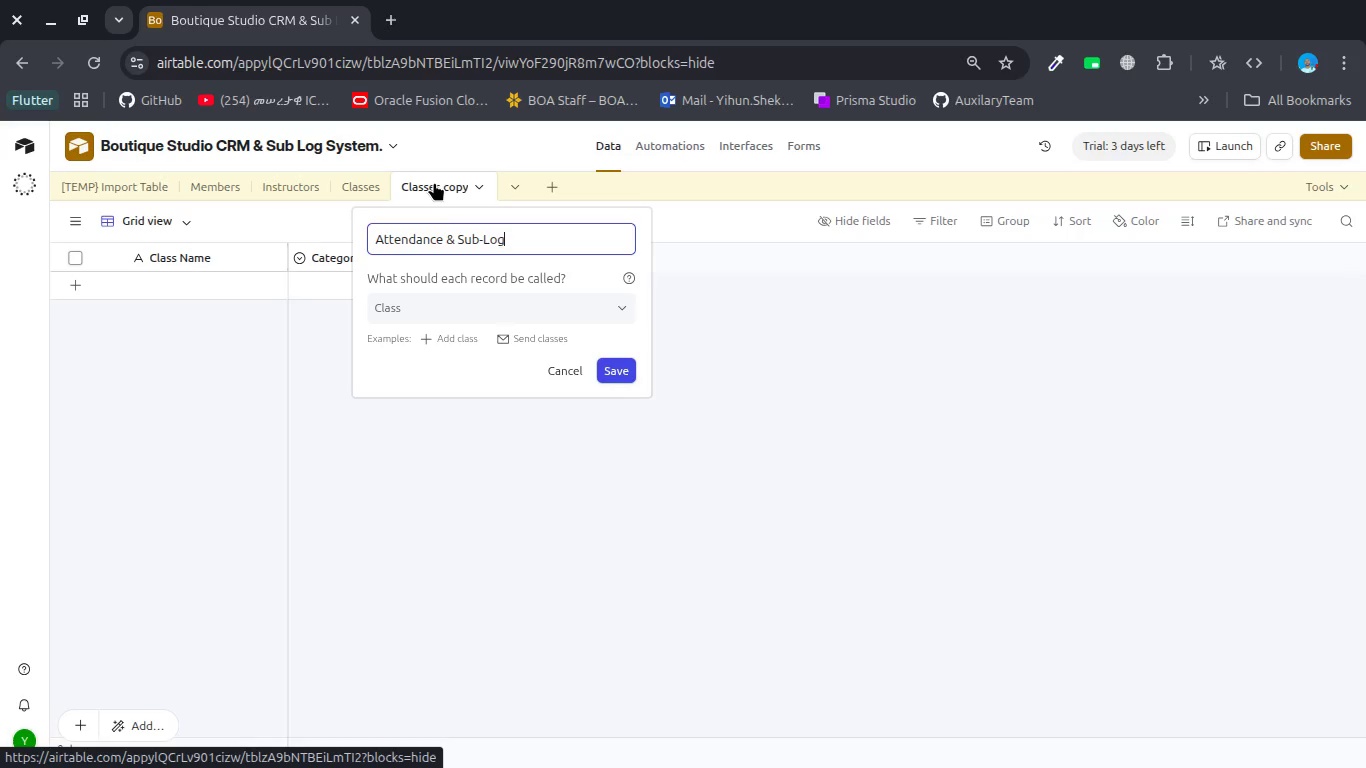 
key(Enter)
 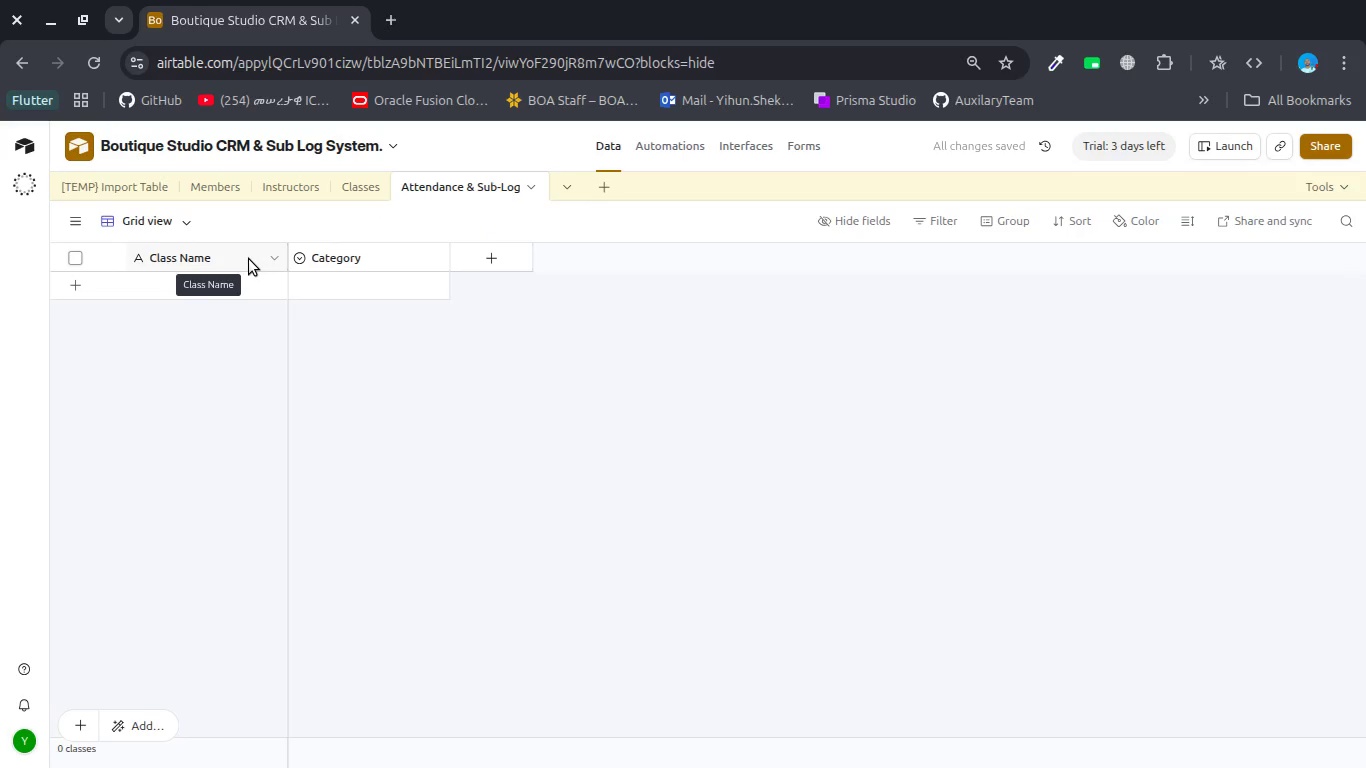 
wait(6.21)
 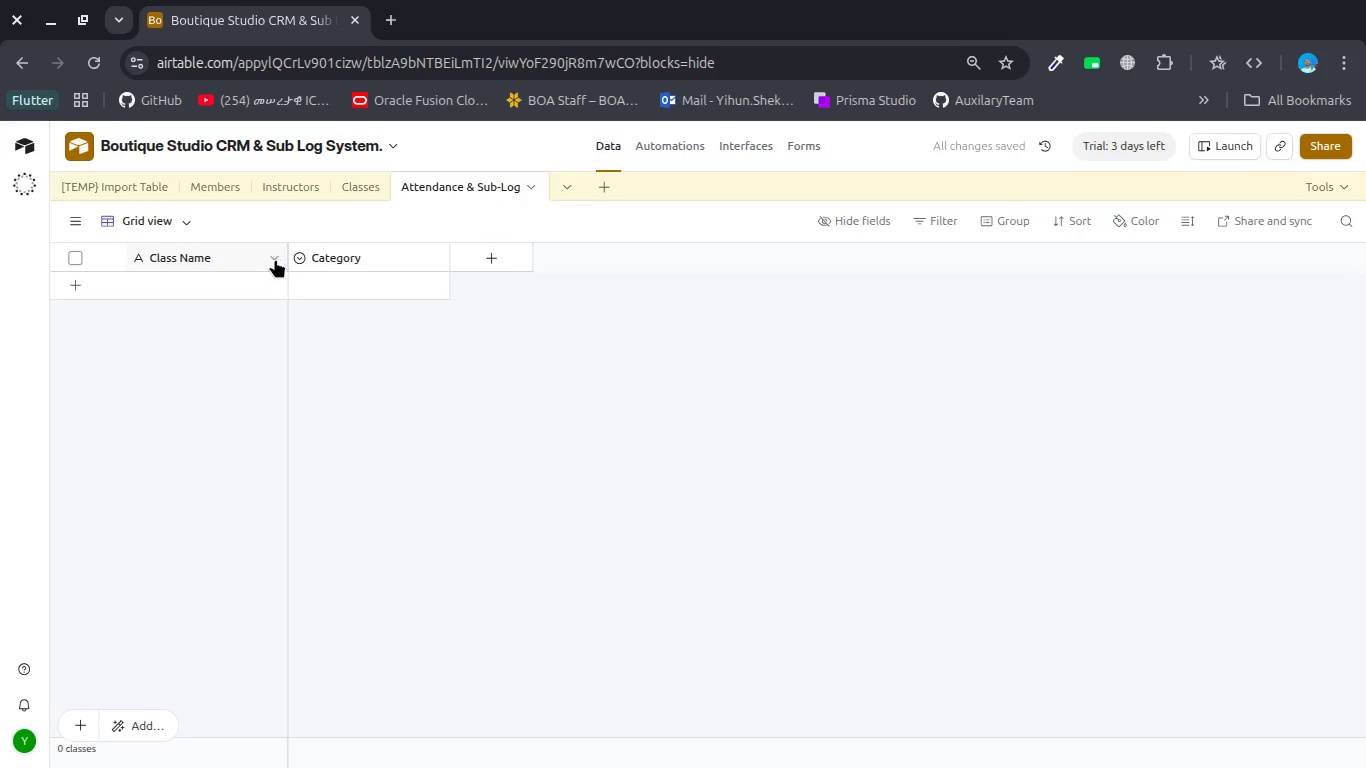 
double_click([200, 263])
 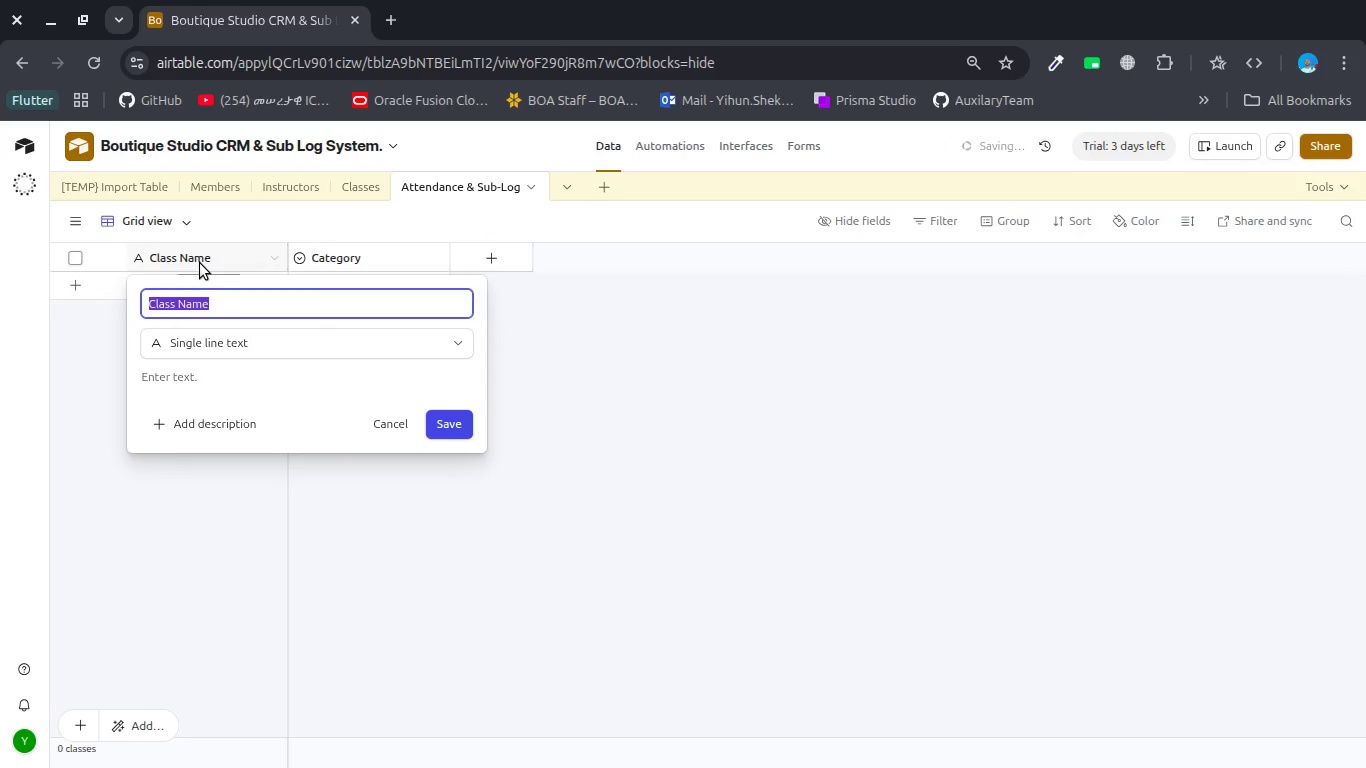 
type(EntryID)
 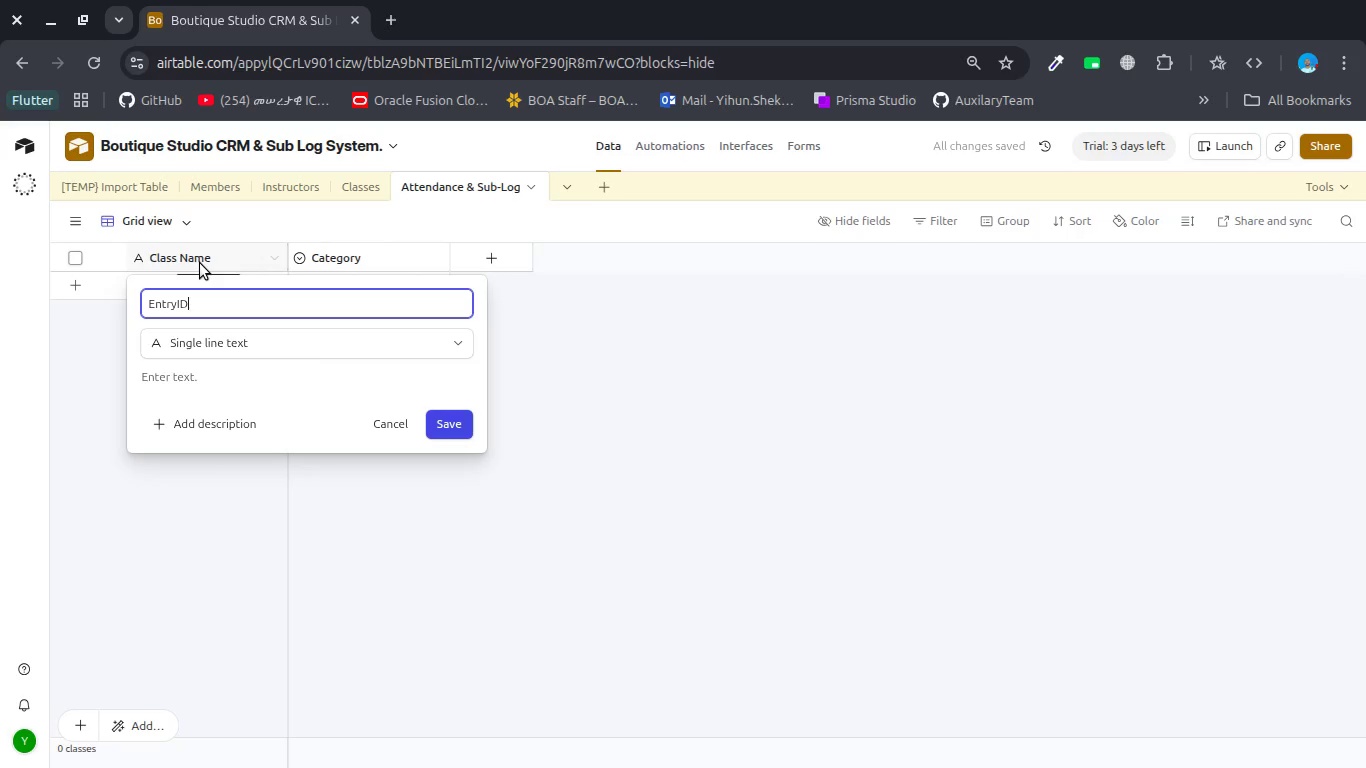 
left_click([260, 344])
 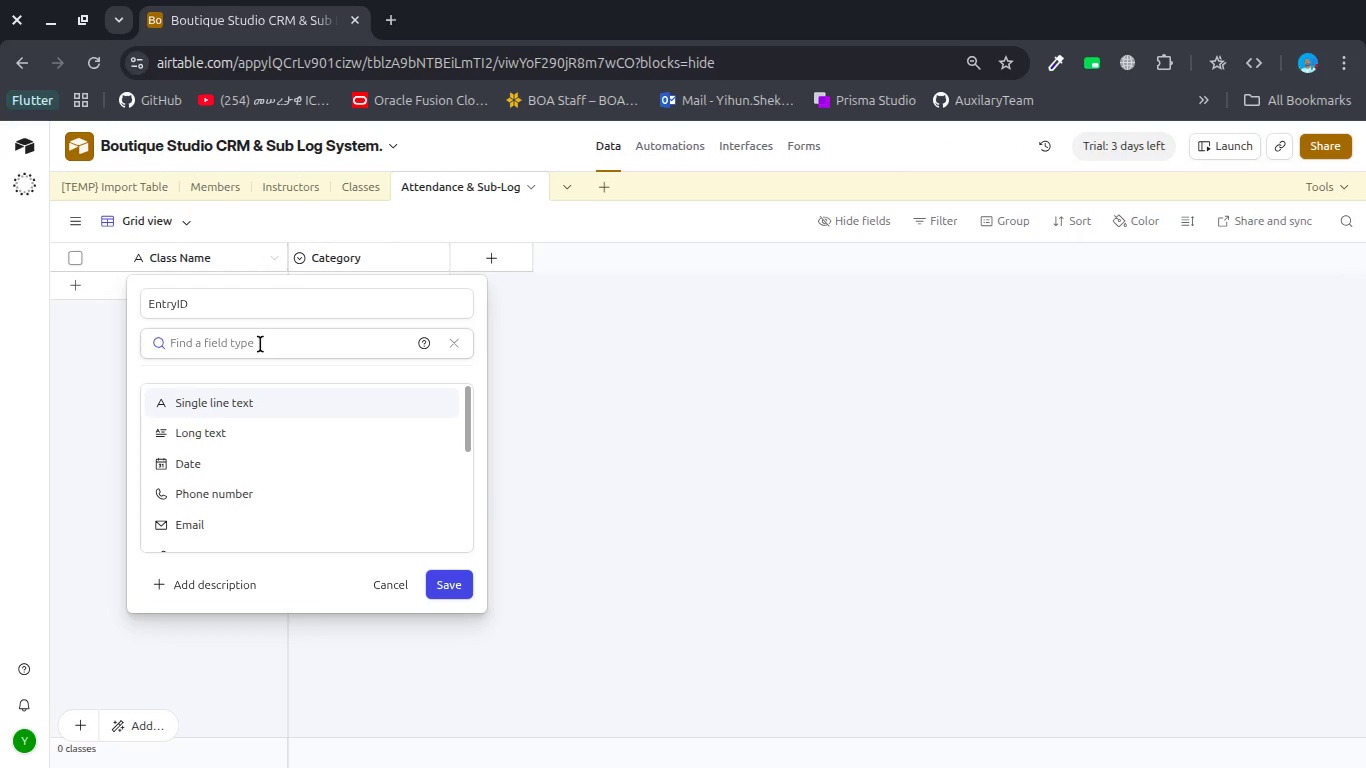 
hold_key(key=ShiftLeft, duration=0.31)
 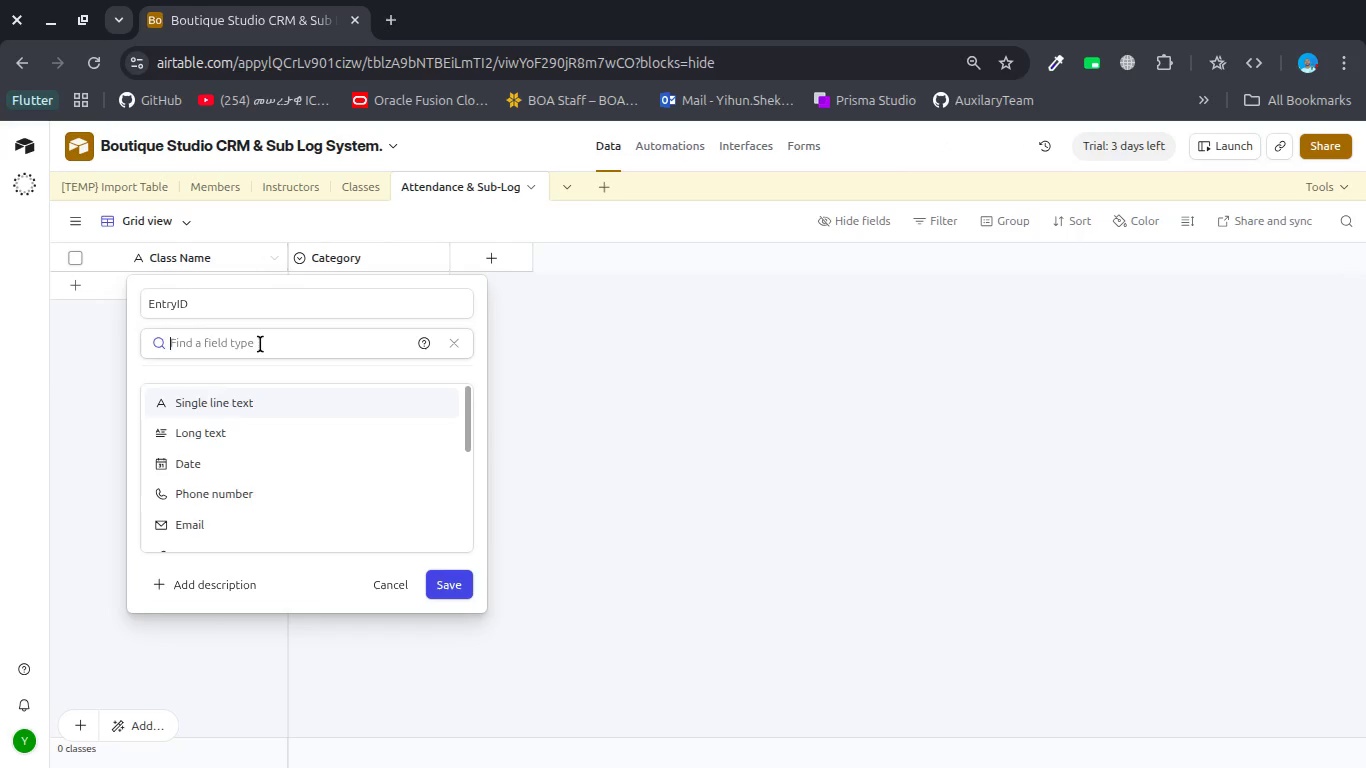 
type(form)
 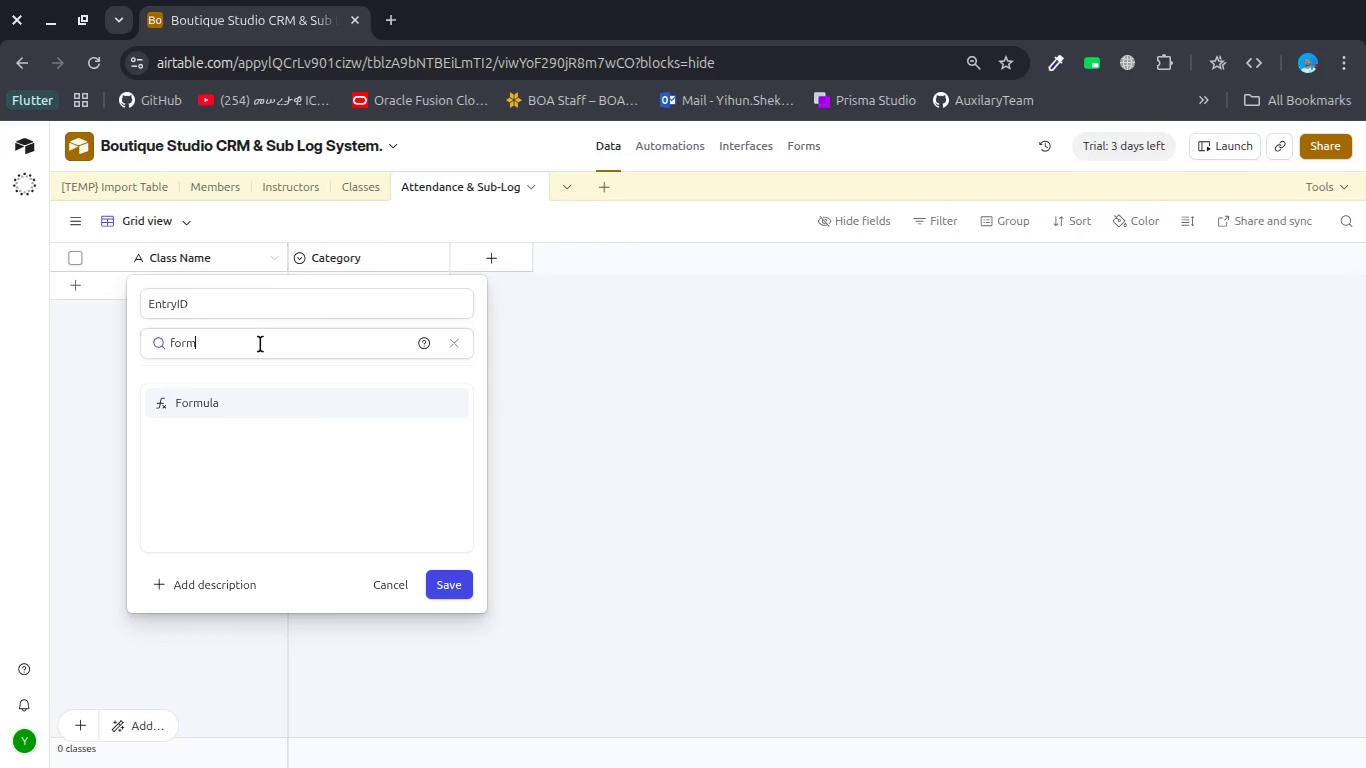 
key(Enter)
 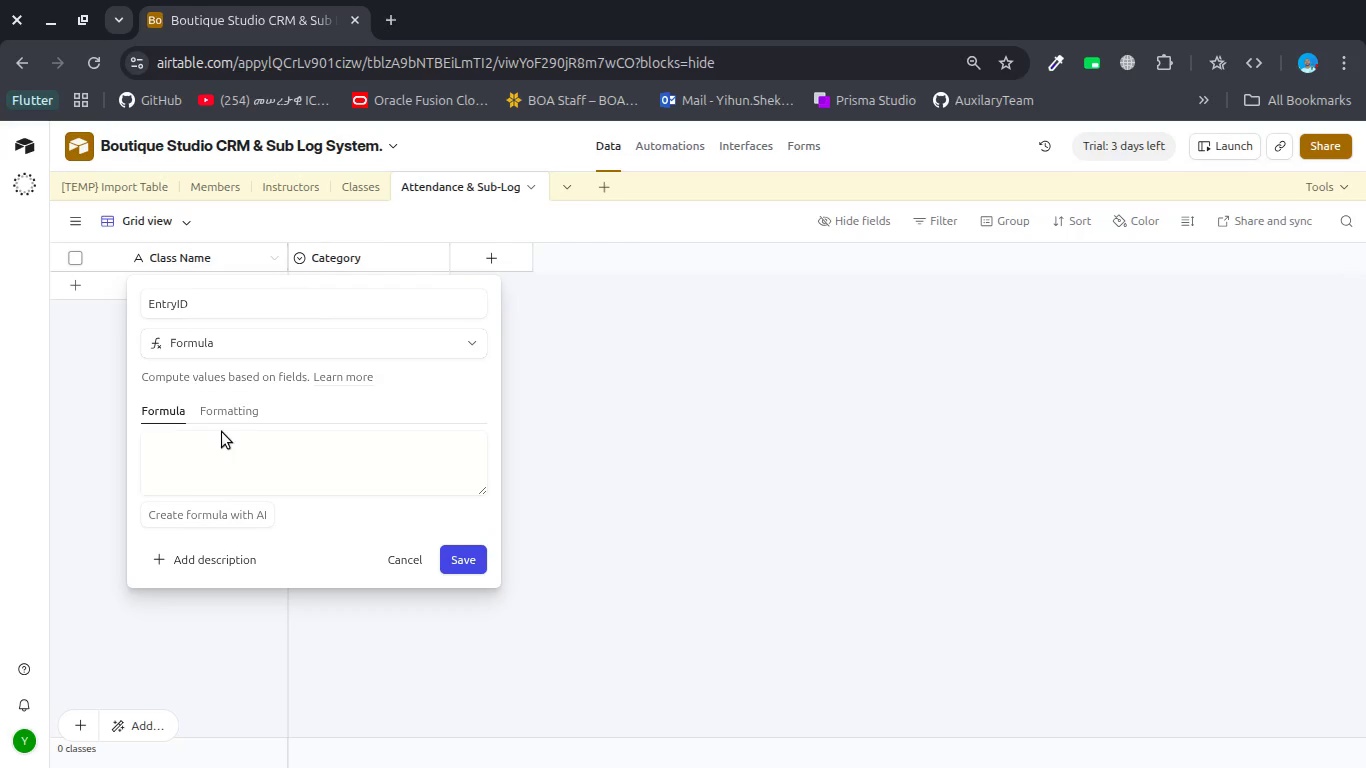 
left_click([214, 448])
 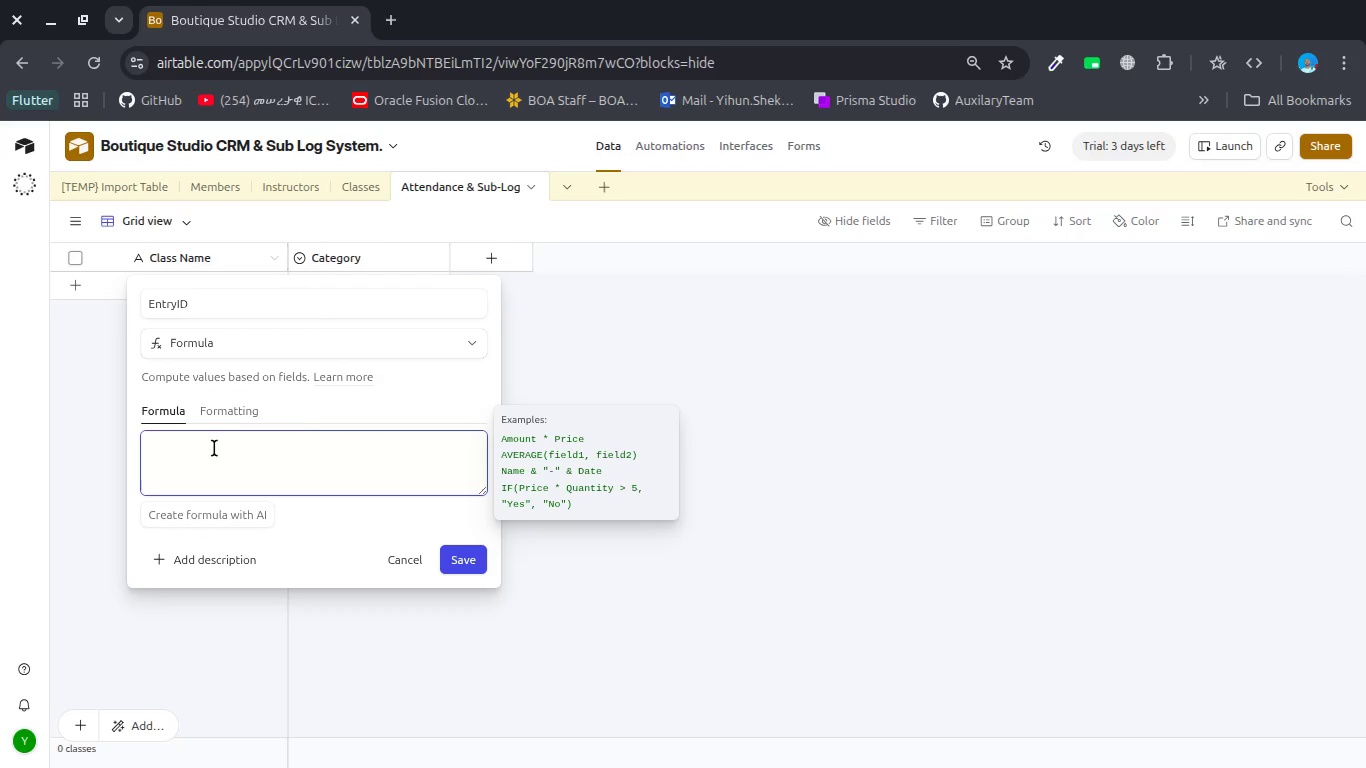 
type({Da)
key(Backspace)
type(te)
 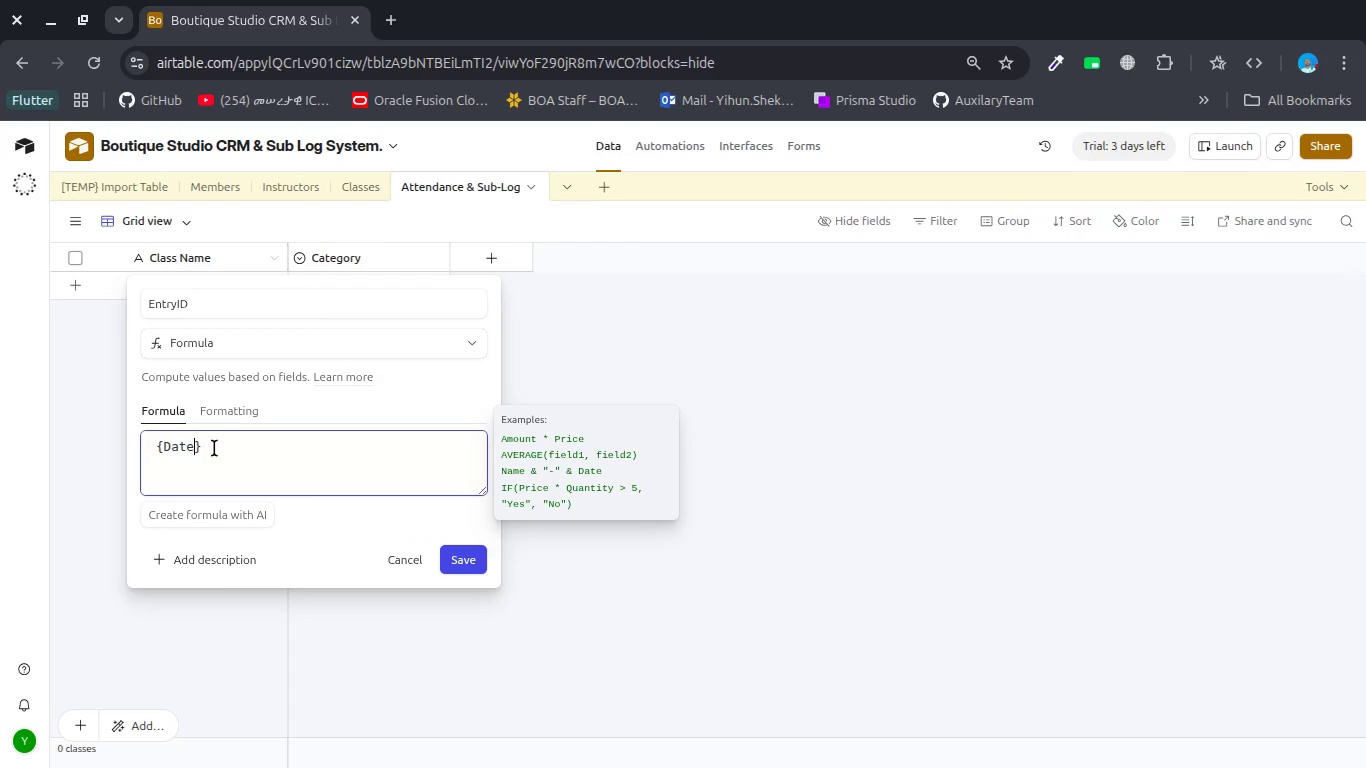 
 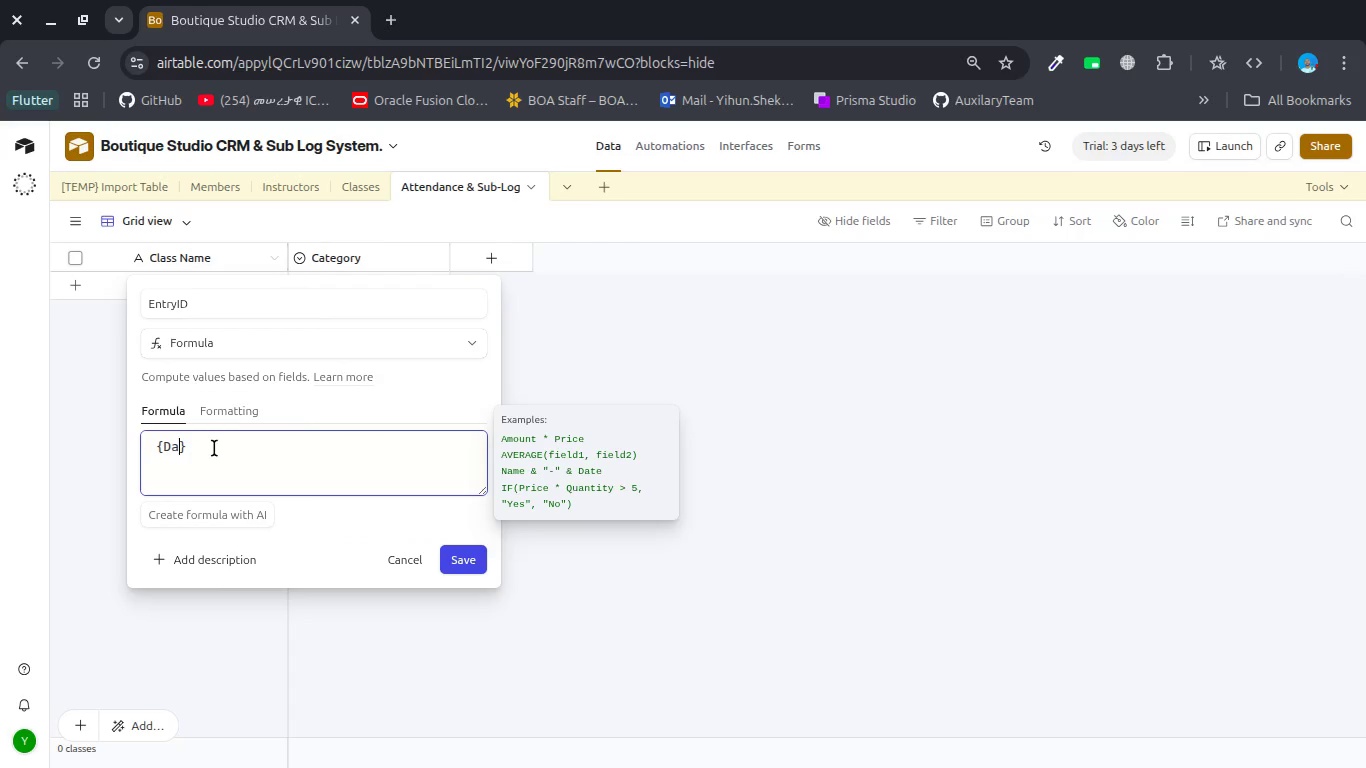 
hold_key(key=R, duration=0.41)
 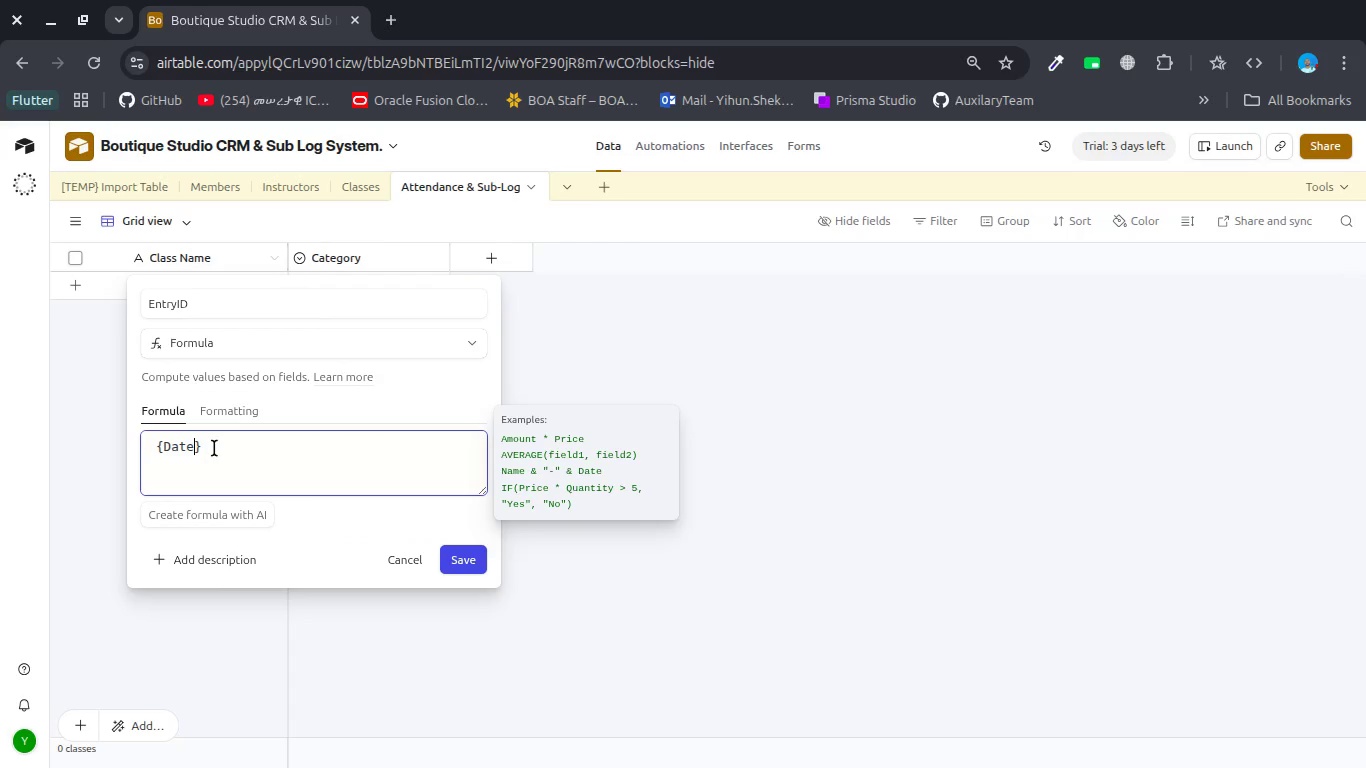 
wait(5.85)
 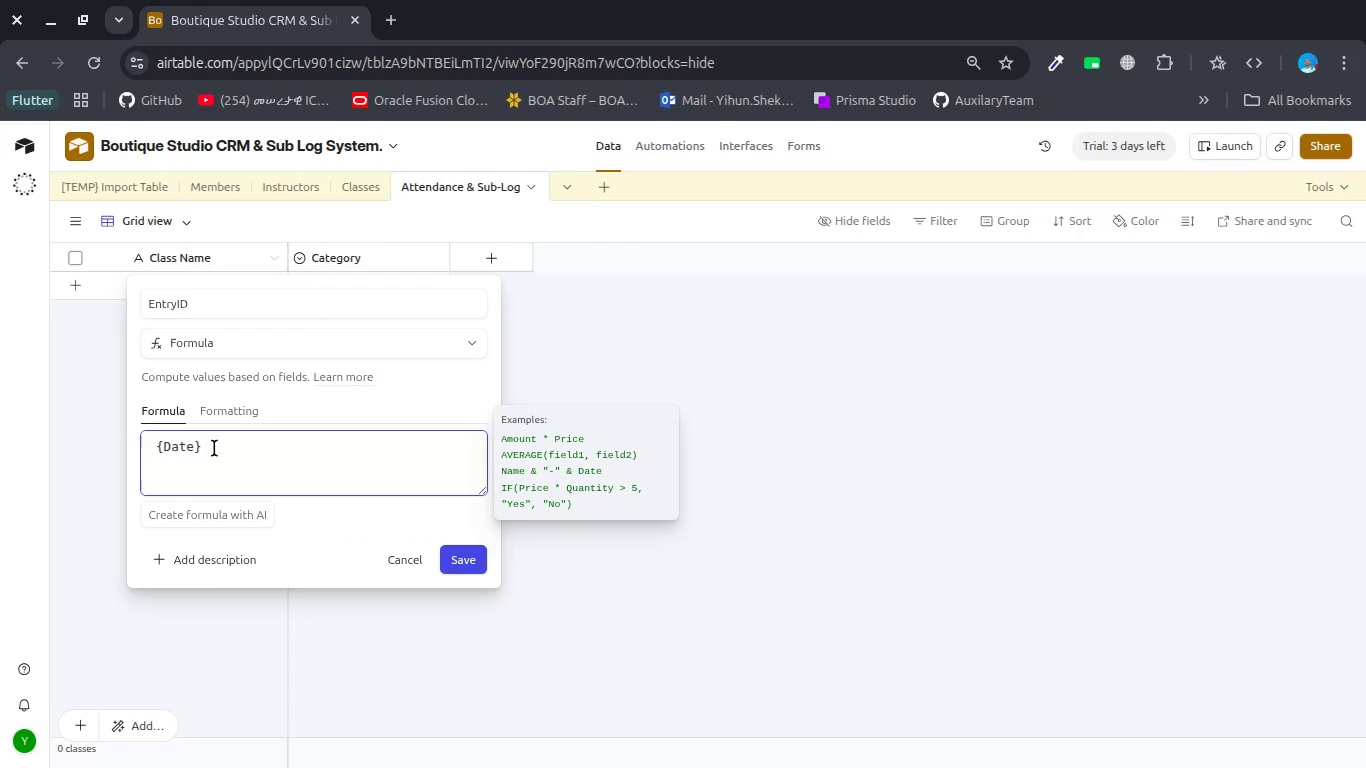 
left_click([386, 557])
 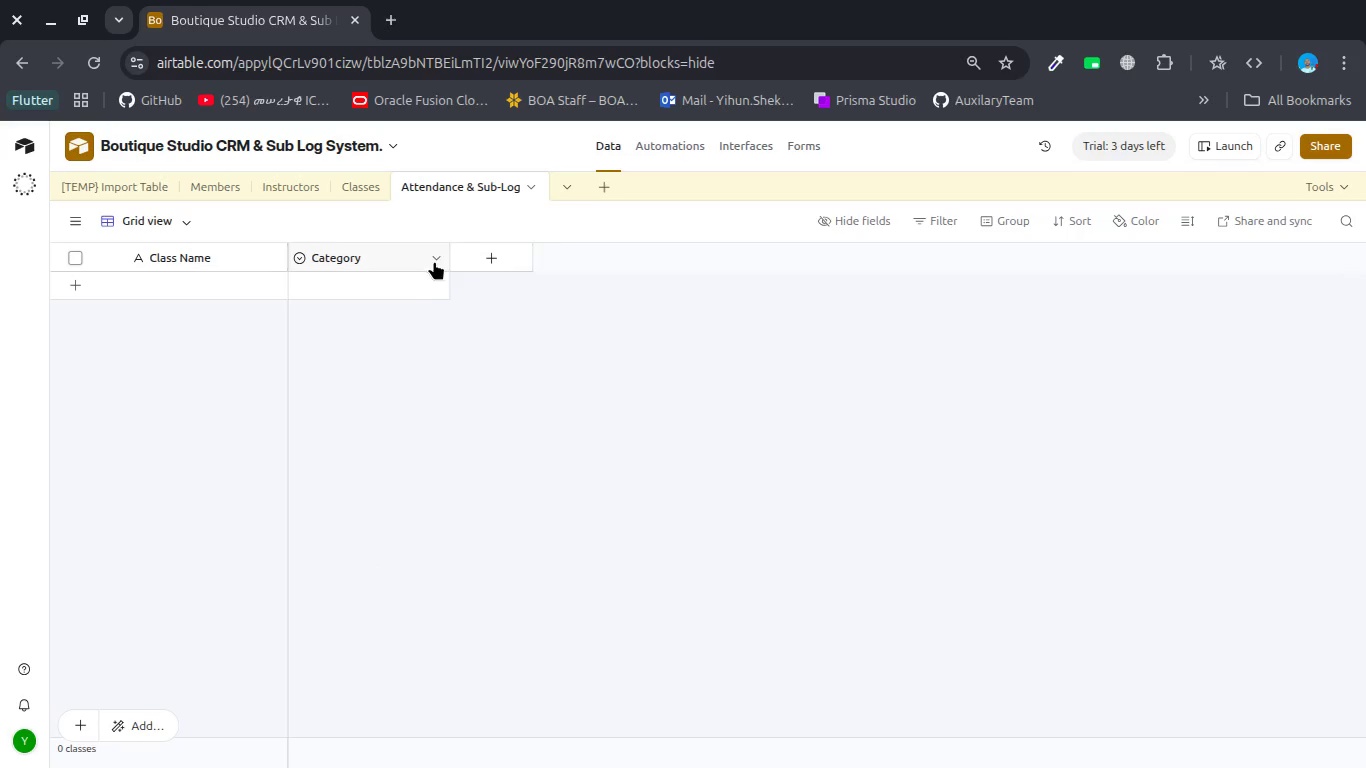 
left_click([481, 254])
 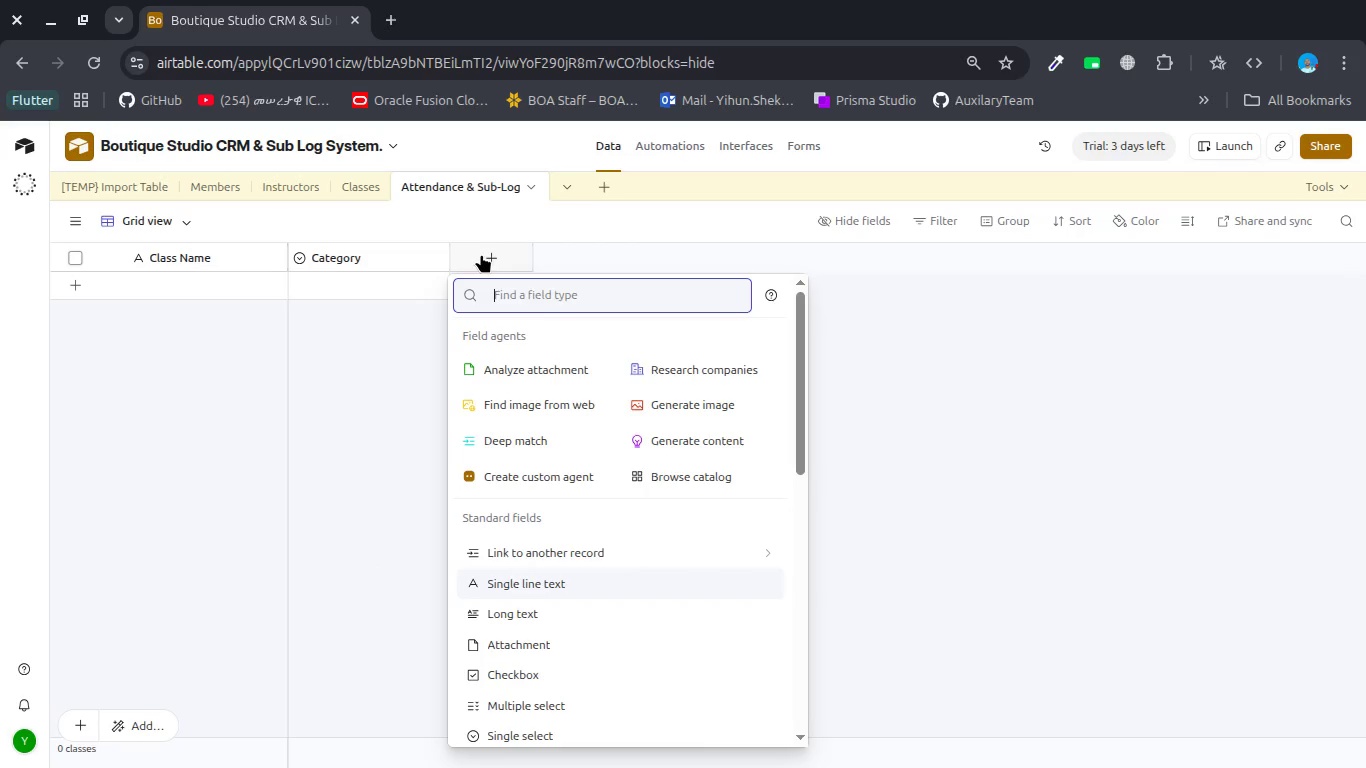 
type(Date)
 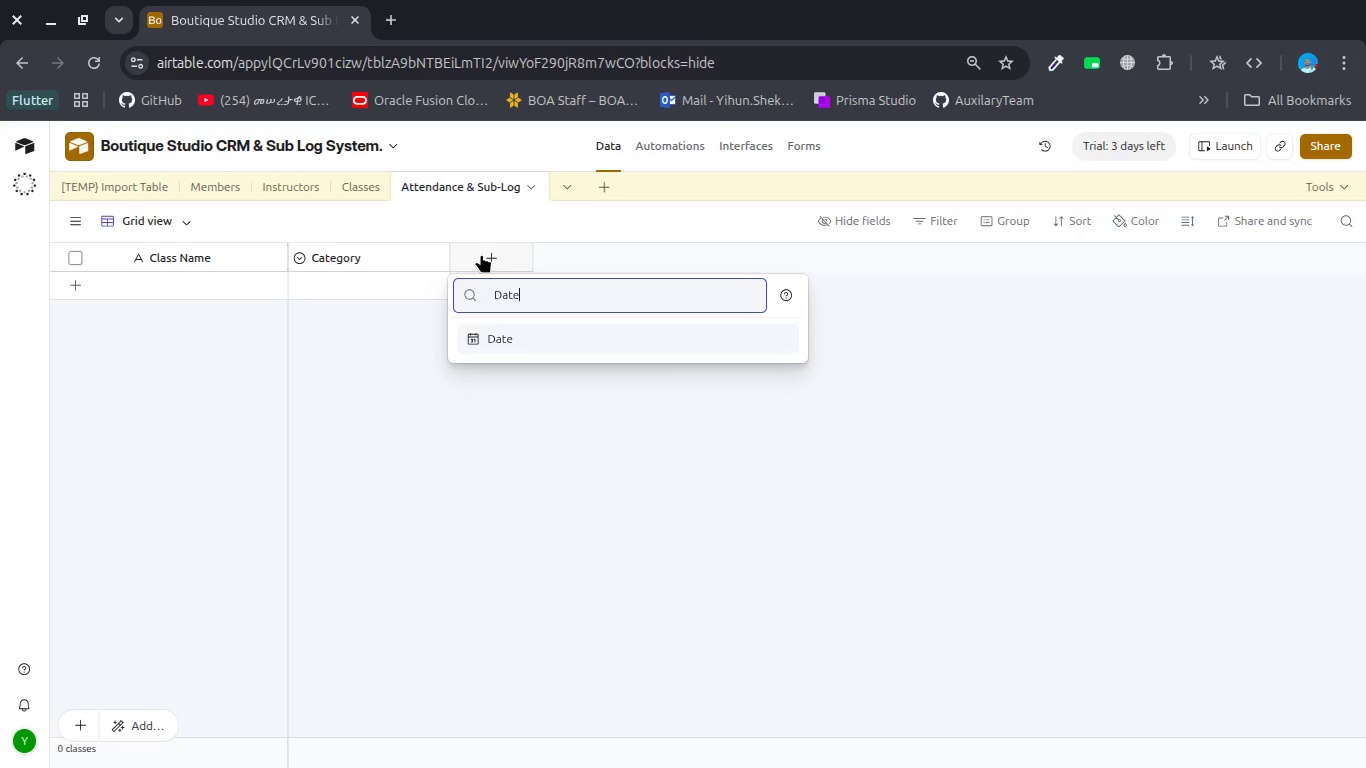 
wait(6.89)
 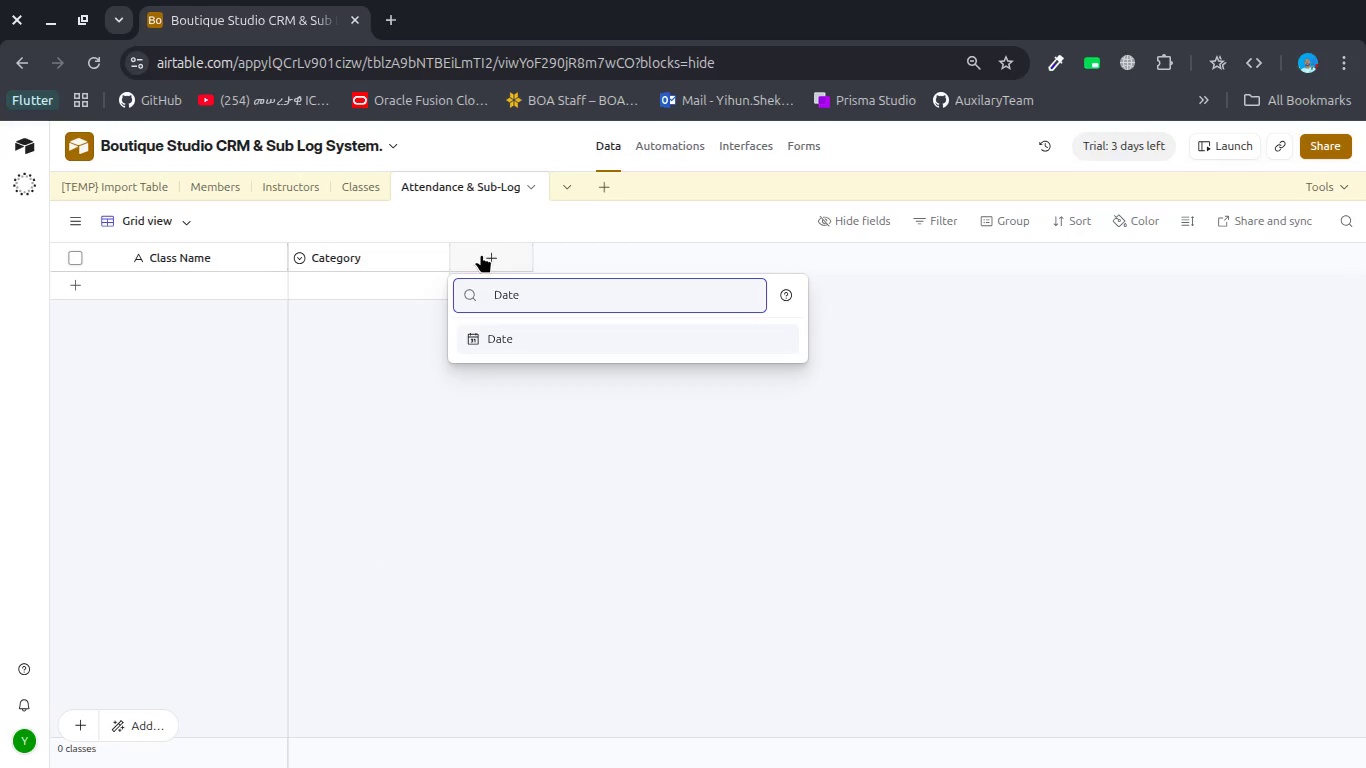 
key(Quote)
 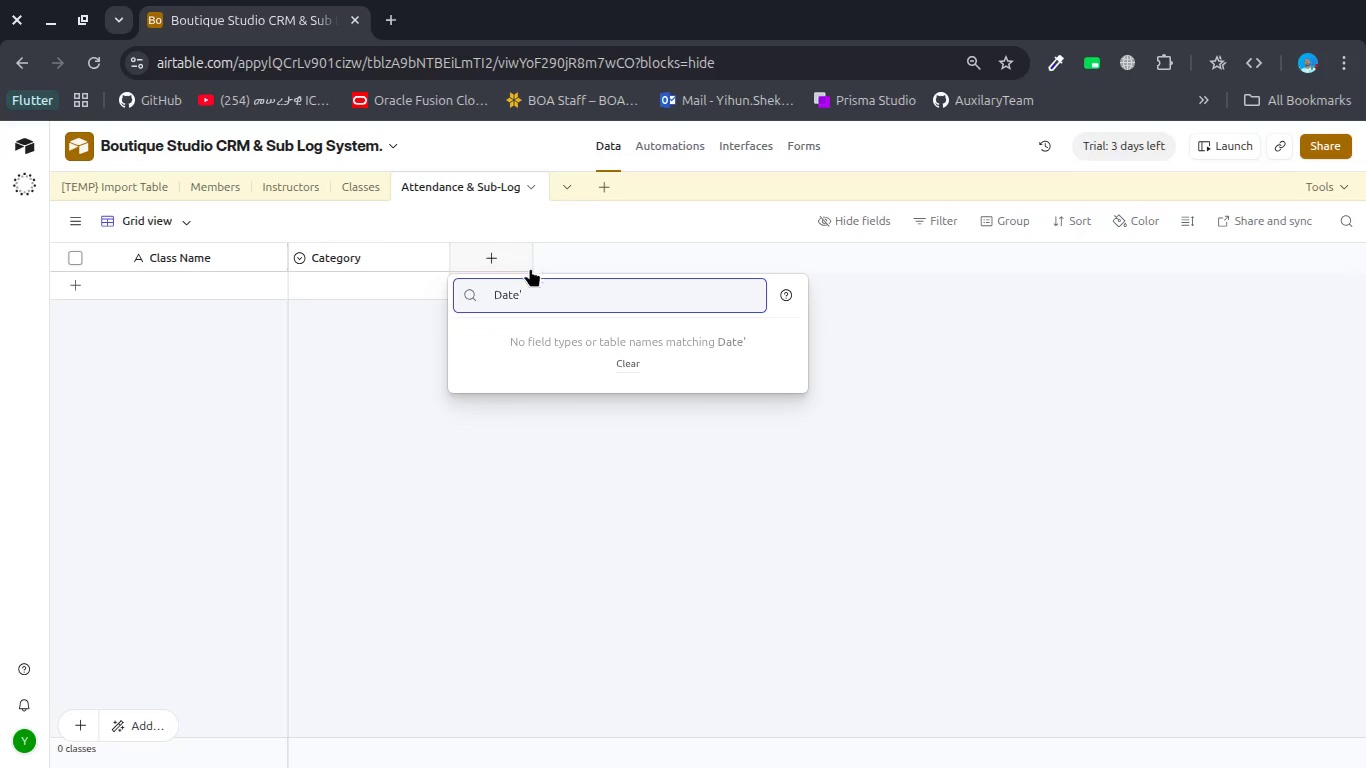 
key(Backspace)
 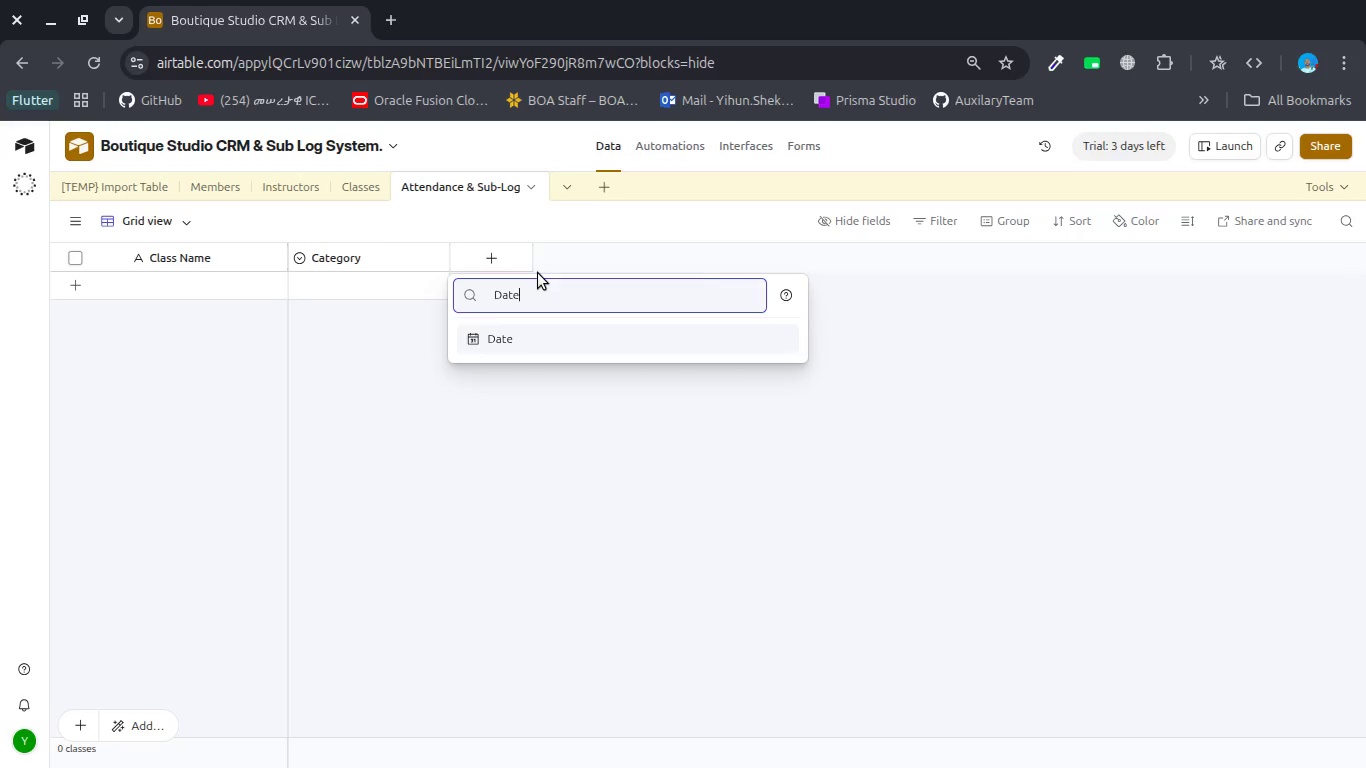 
key(Enter)
 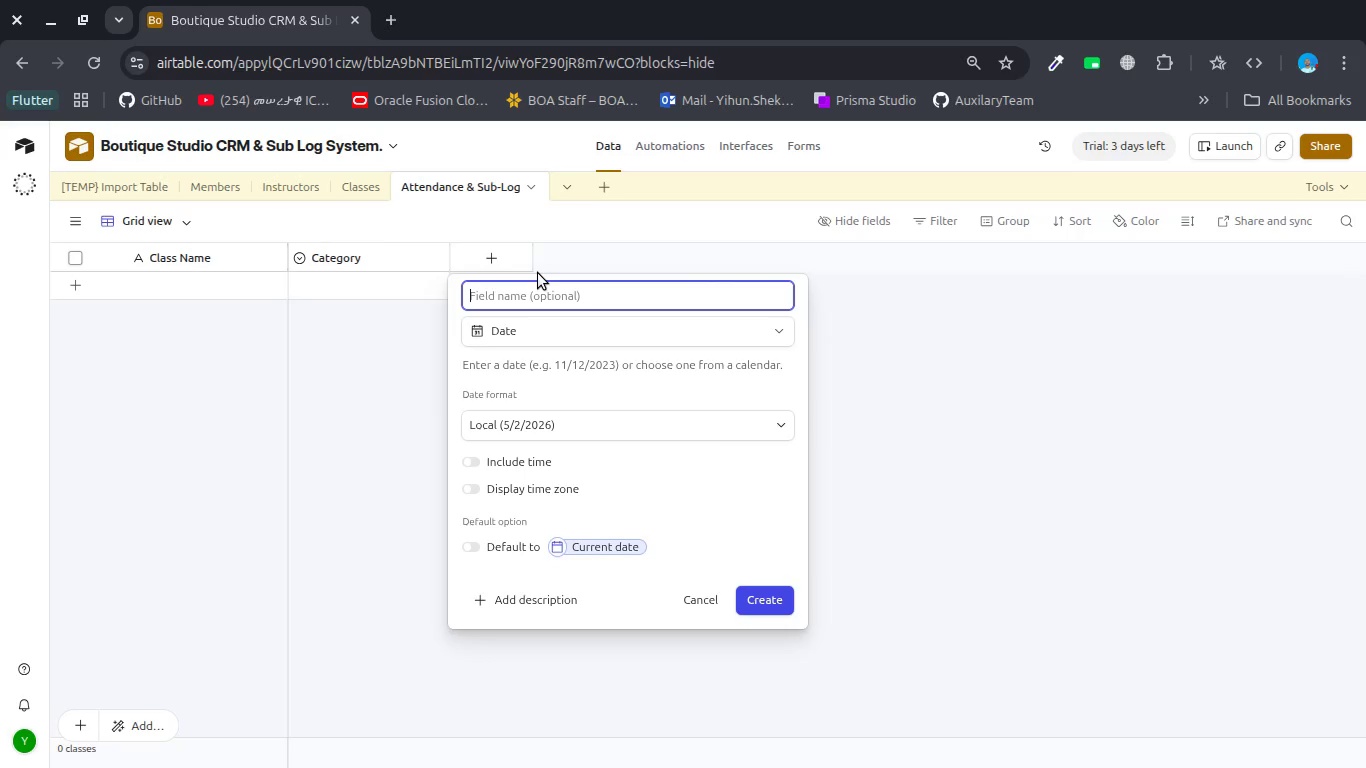 
type(Date)
 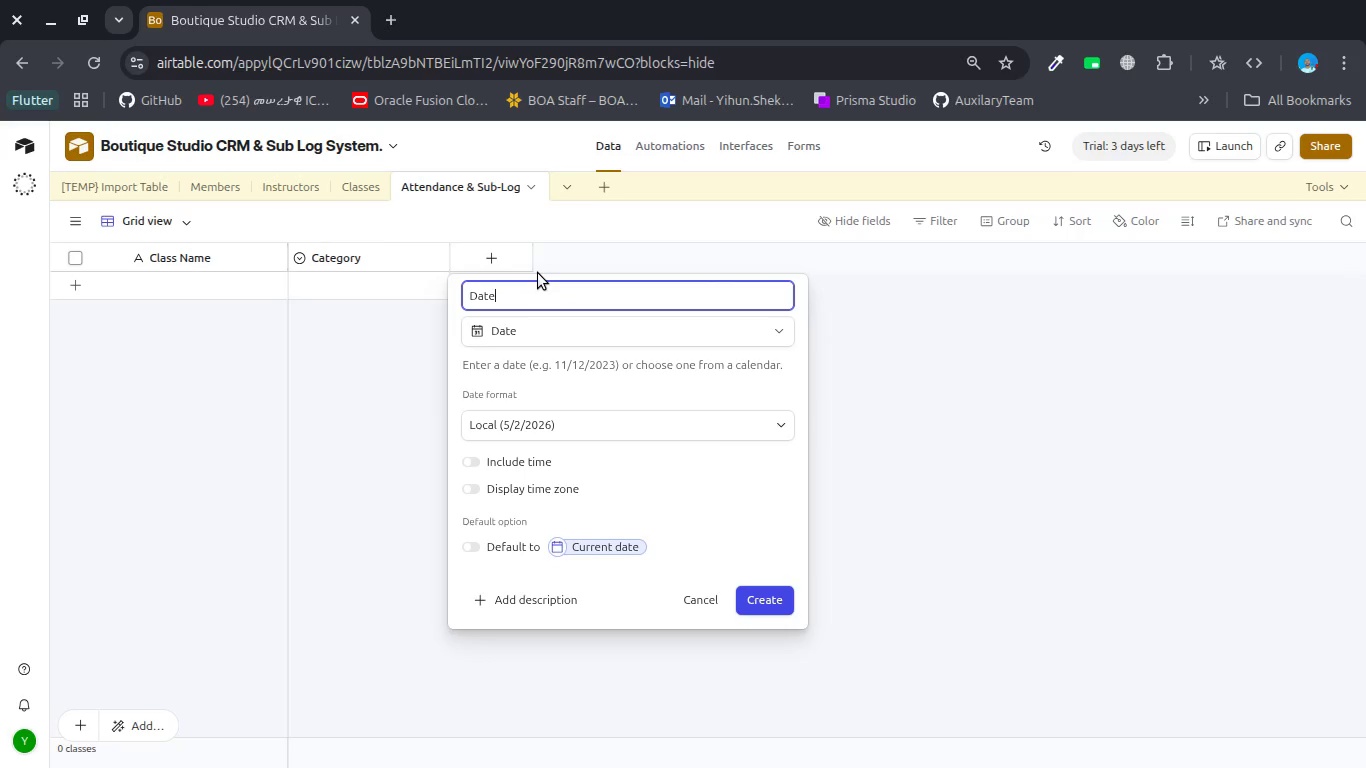 
key(Enter)
 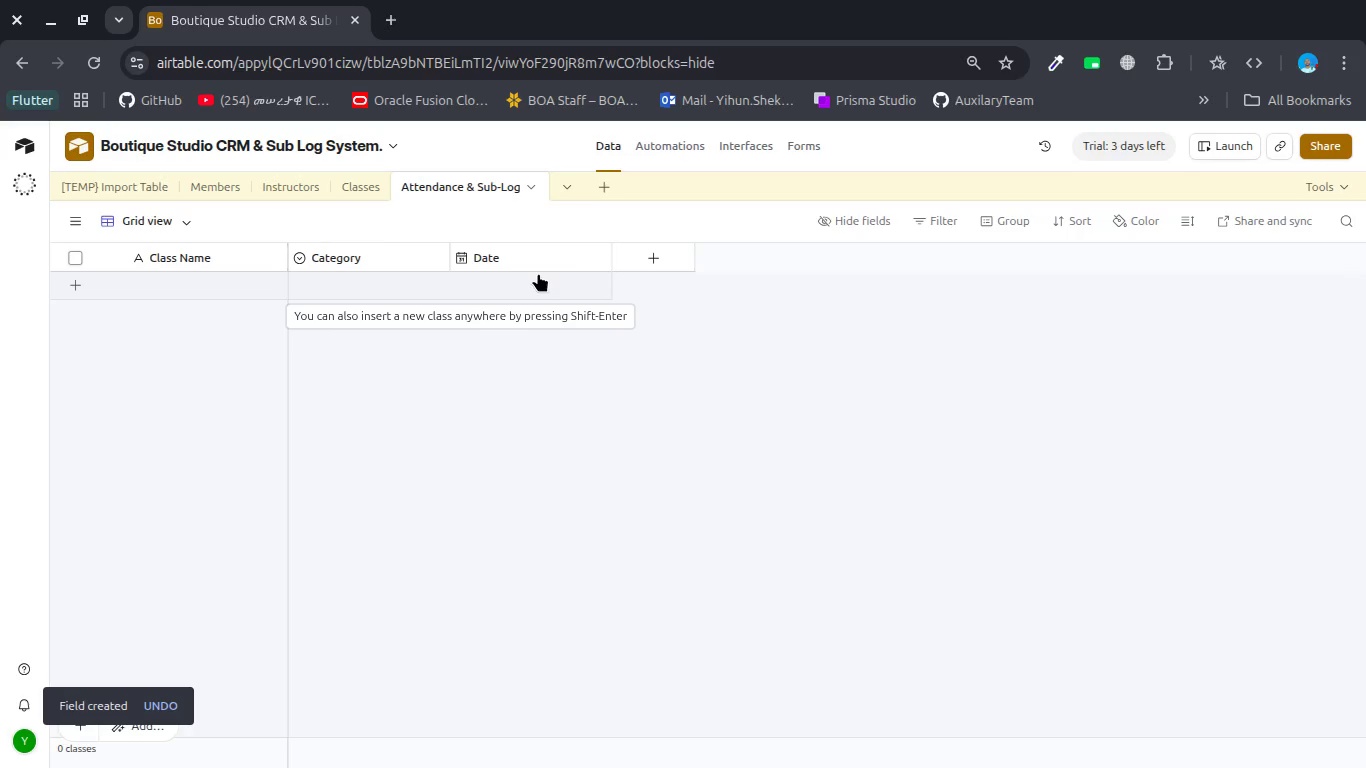 
wait(11.29)
 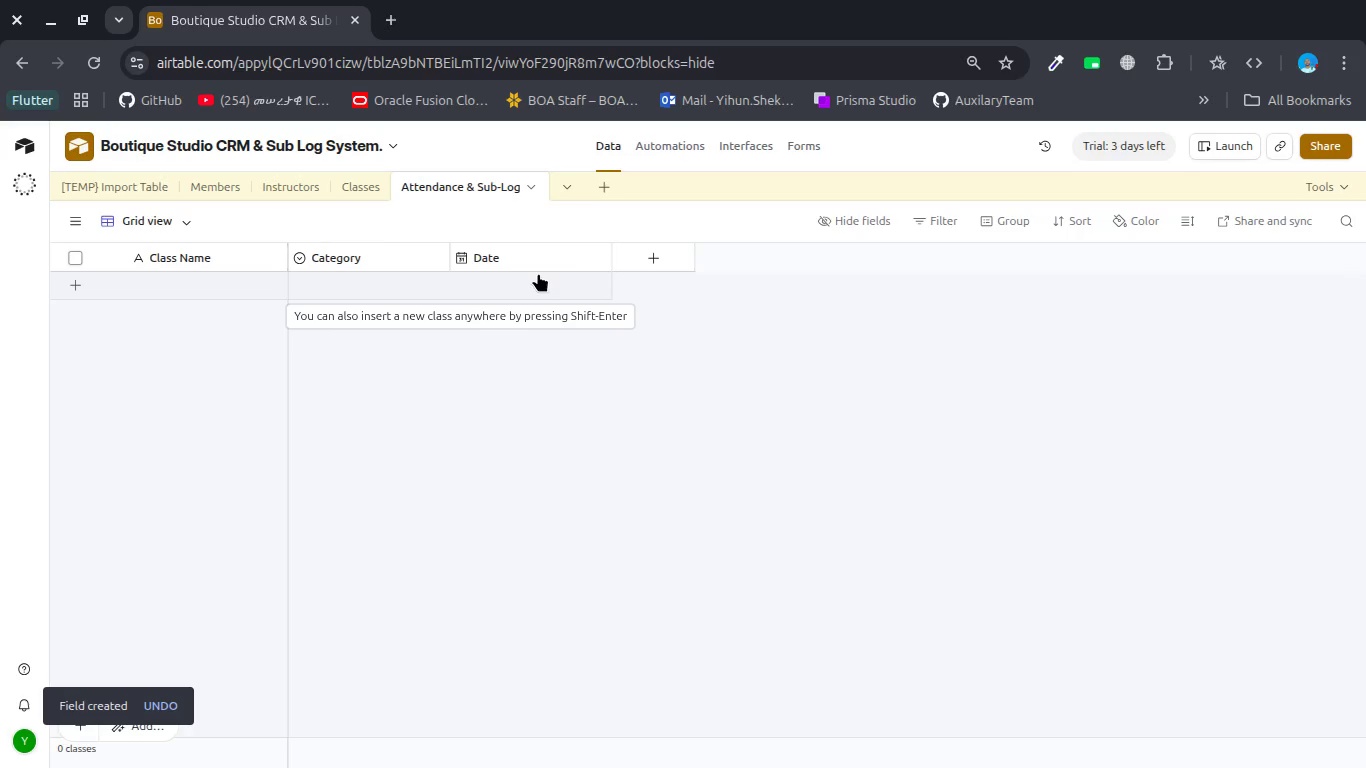 
left_click([363, 268])
 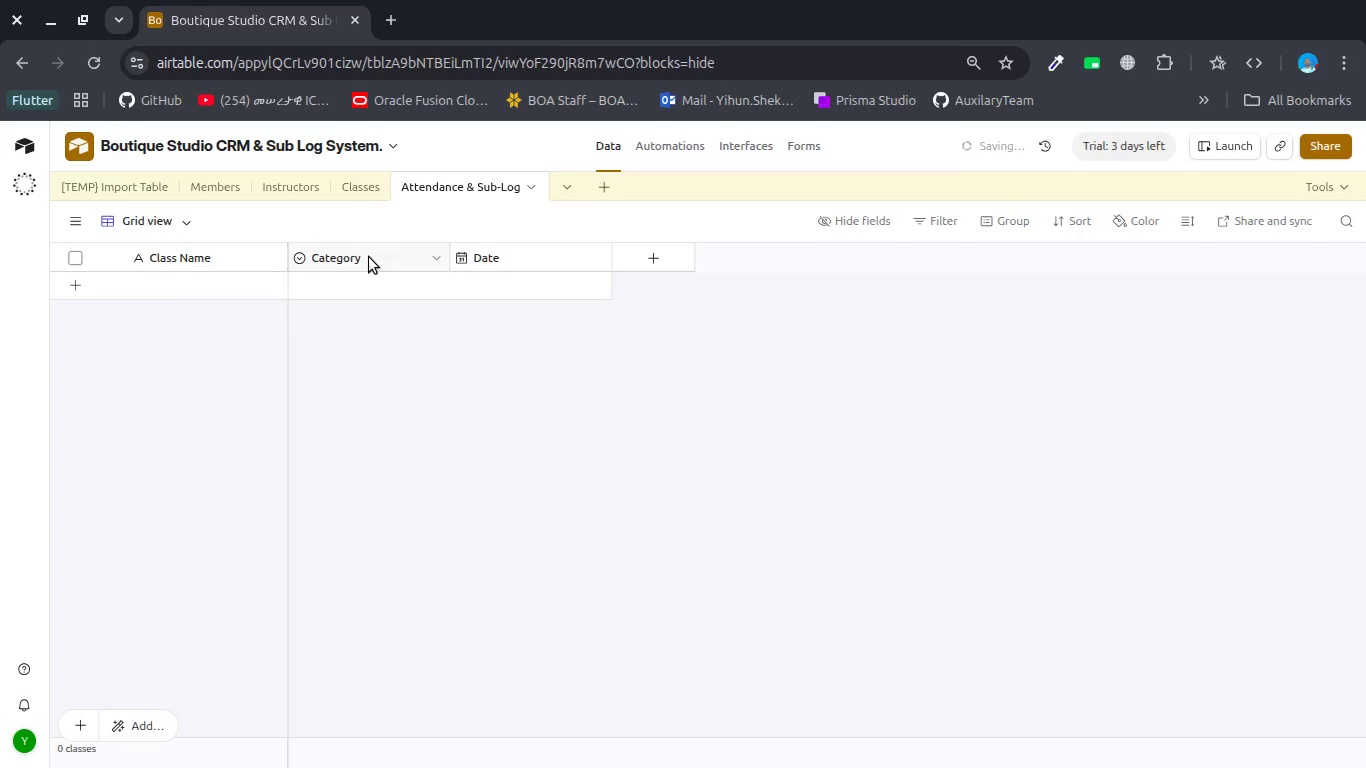 
double_click([369, 257])
 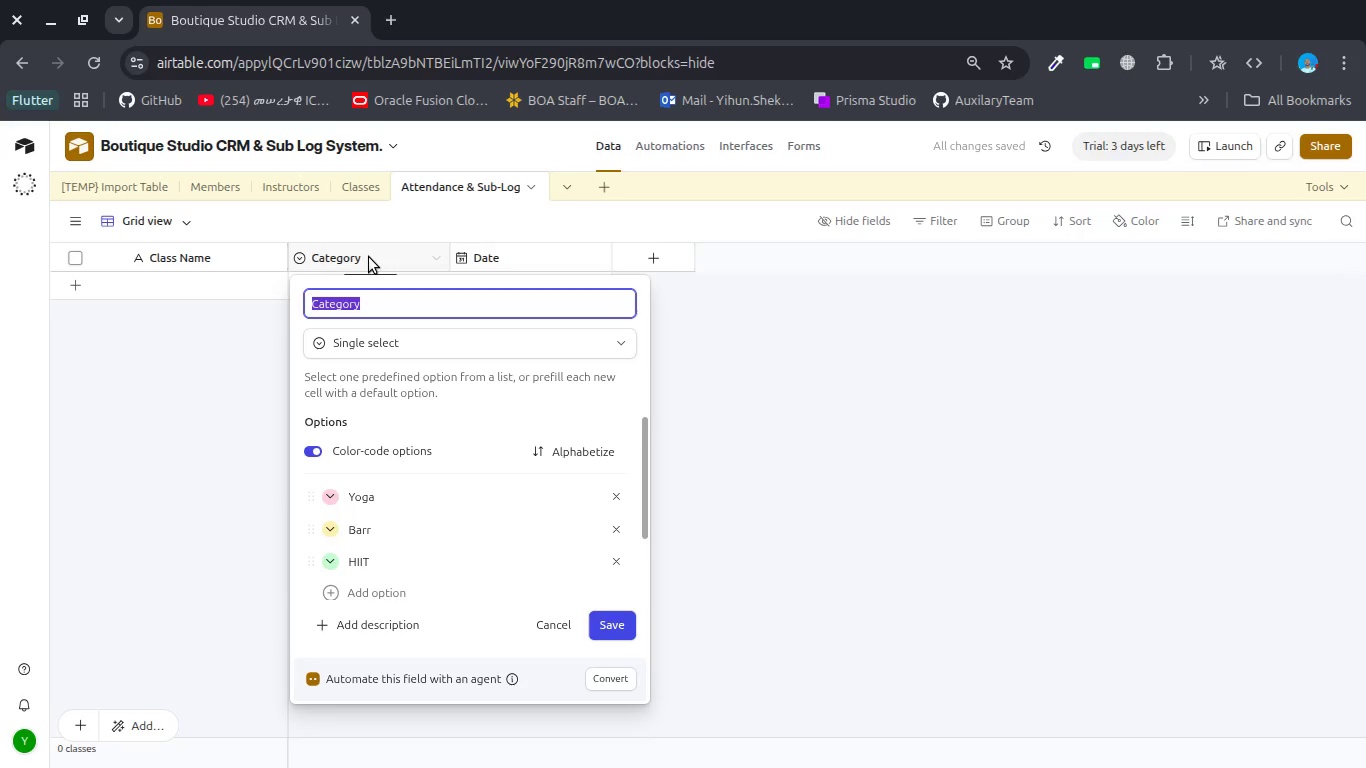 
type(Member Link)
 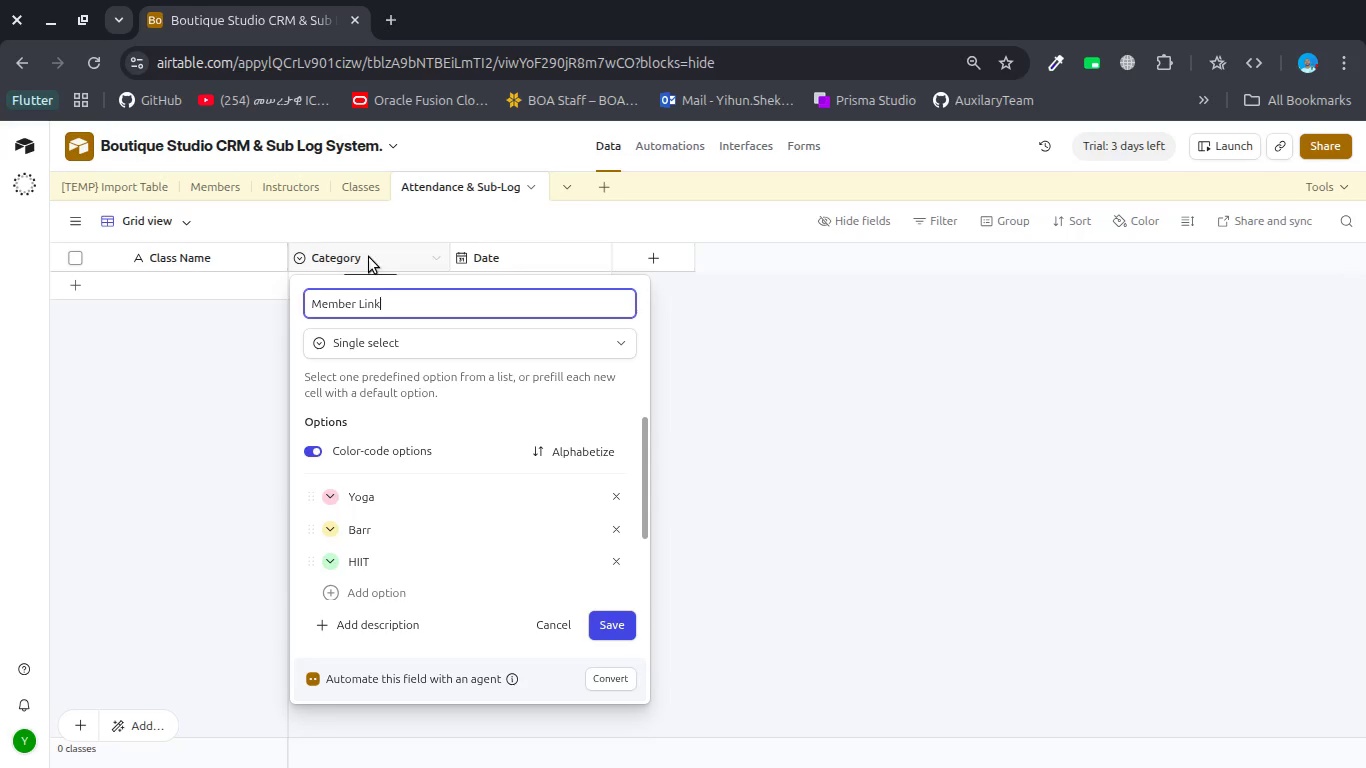 
left_click([386, 351])
 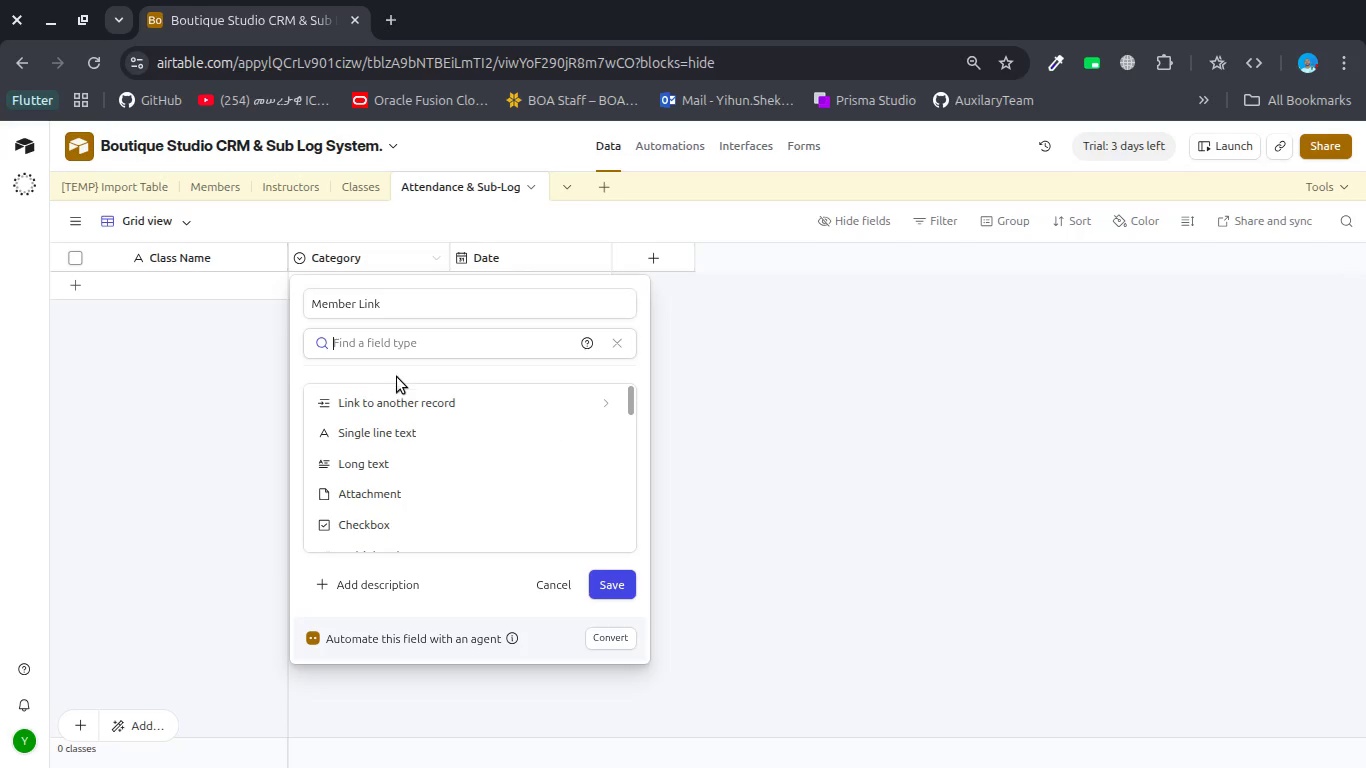 
left_click([397, 399])
 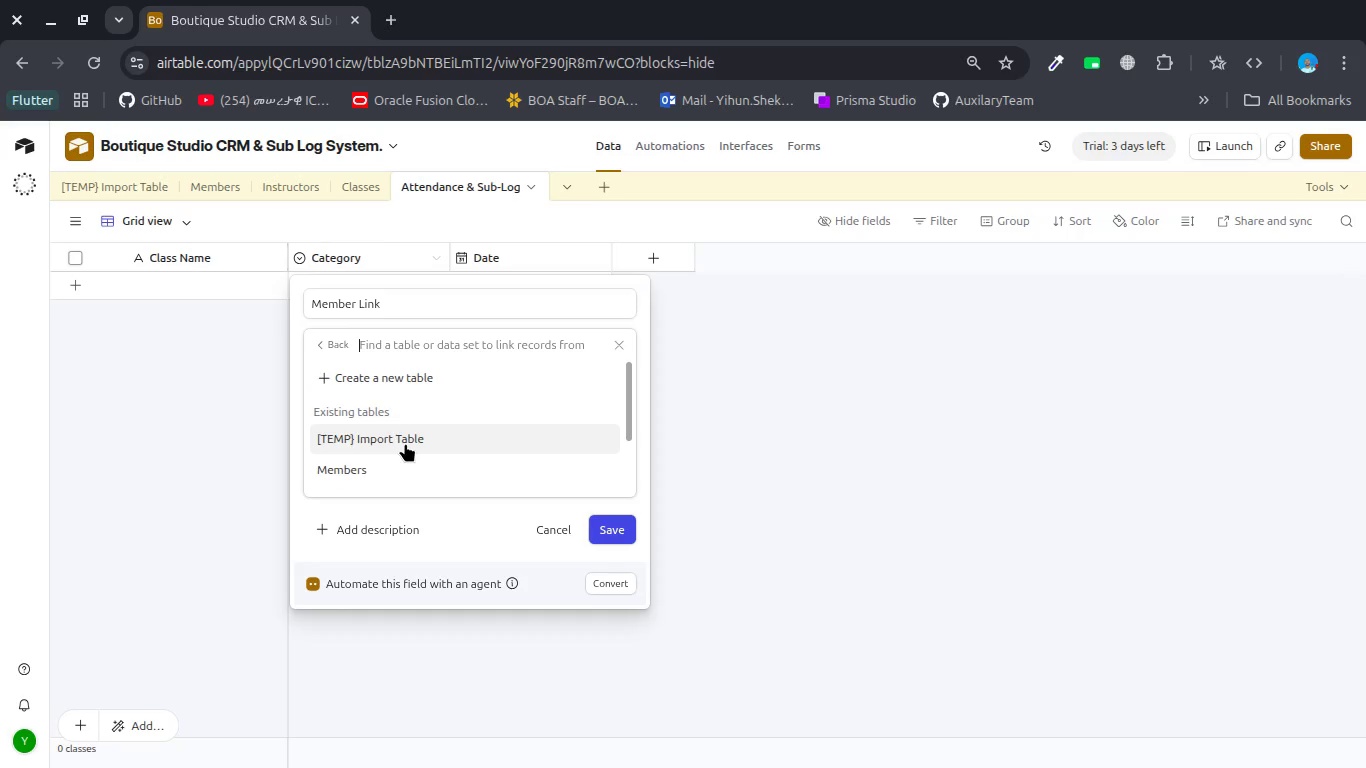 
left_click([400, 461])
 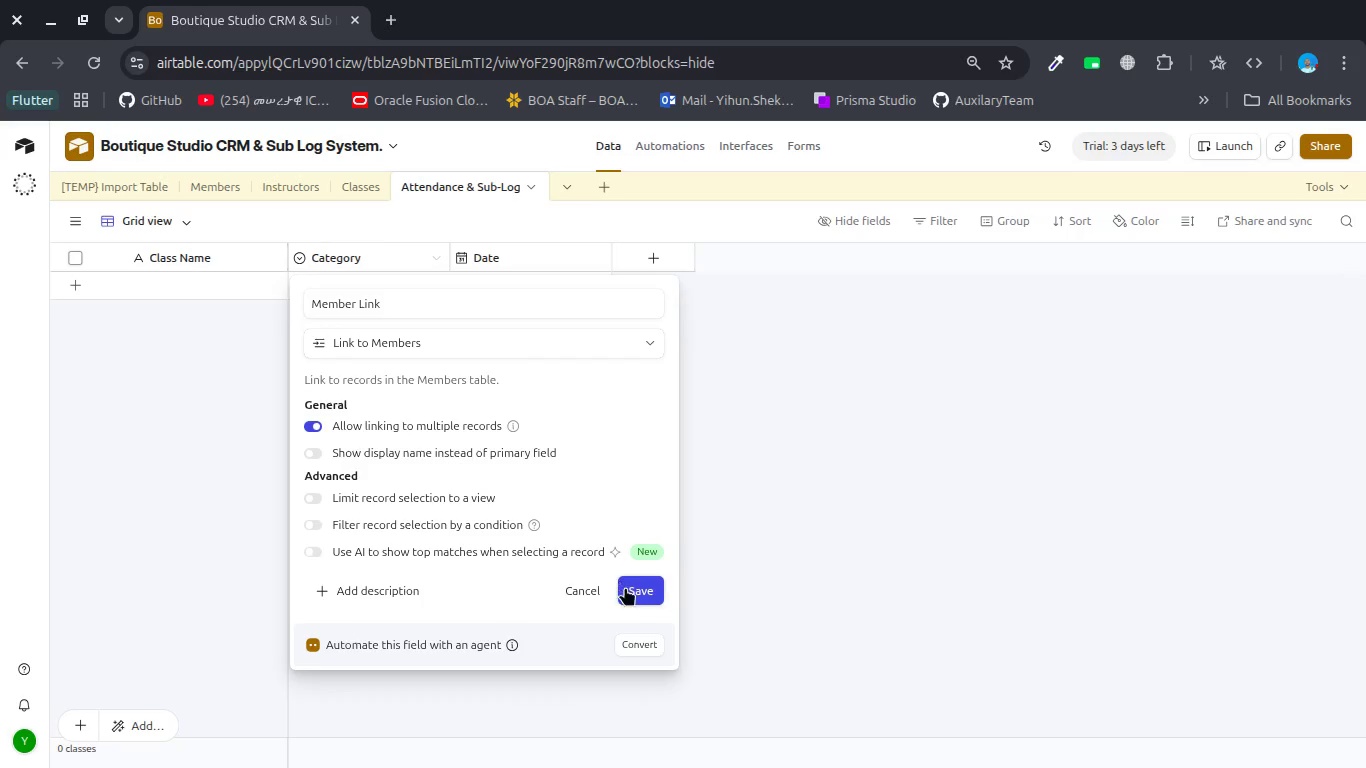 
left_click([636, 594])
 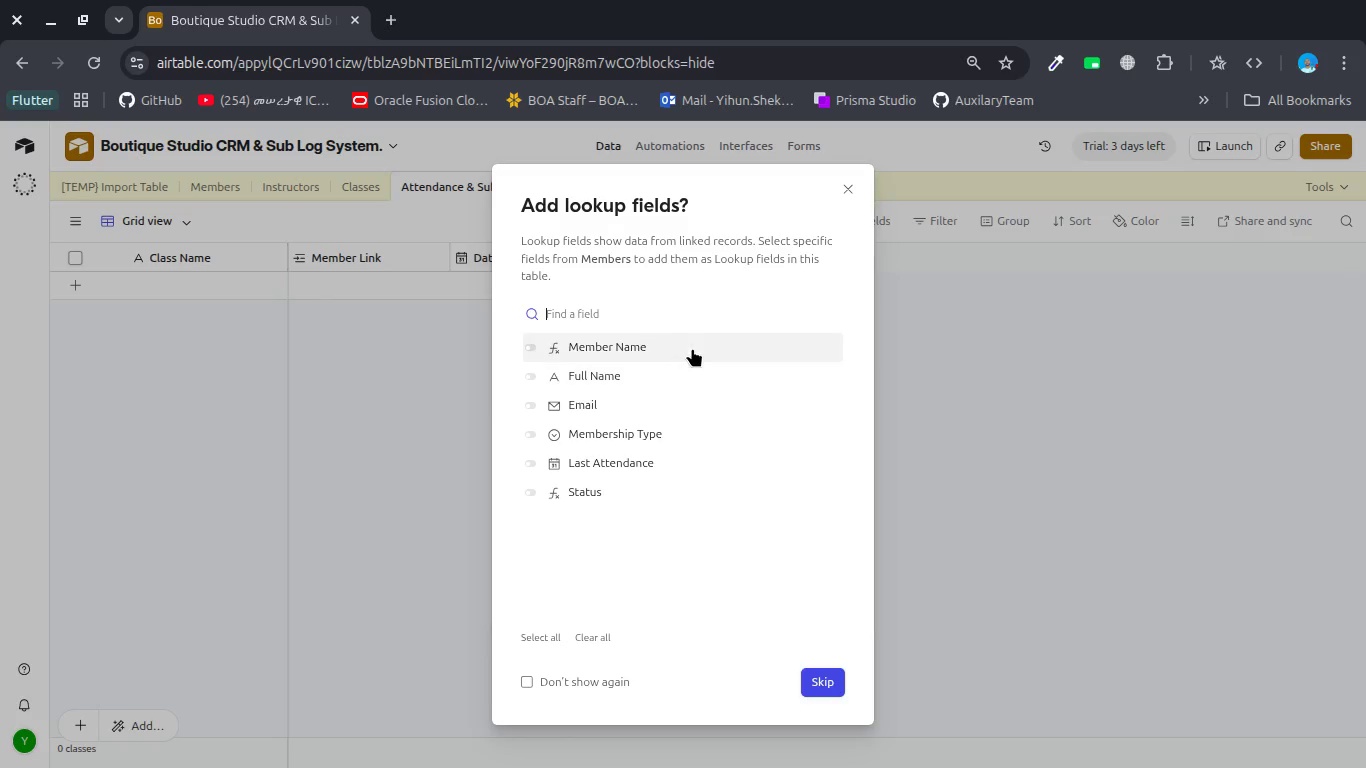 
wait(15.34)
 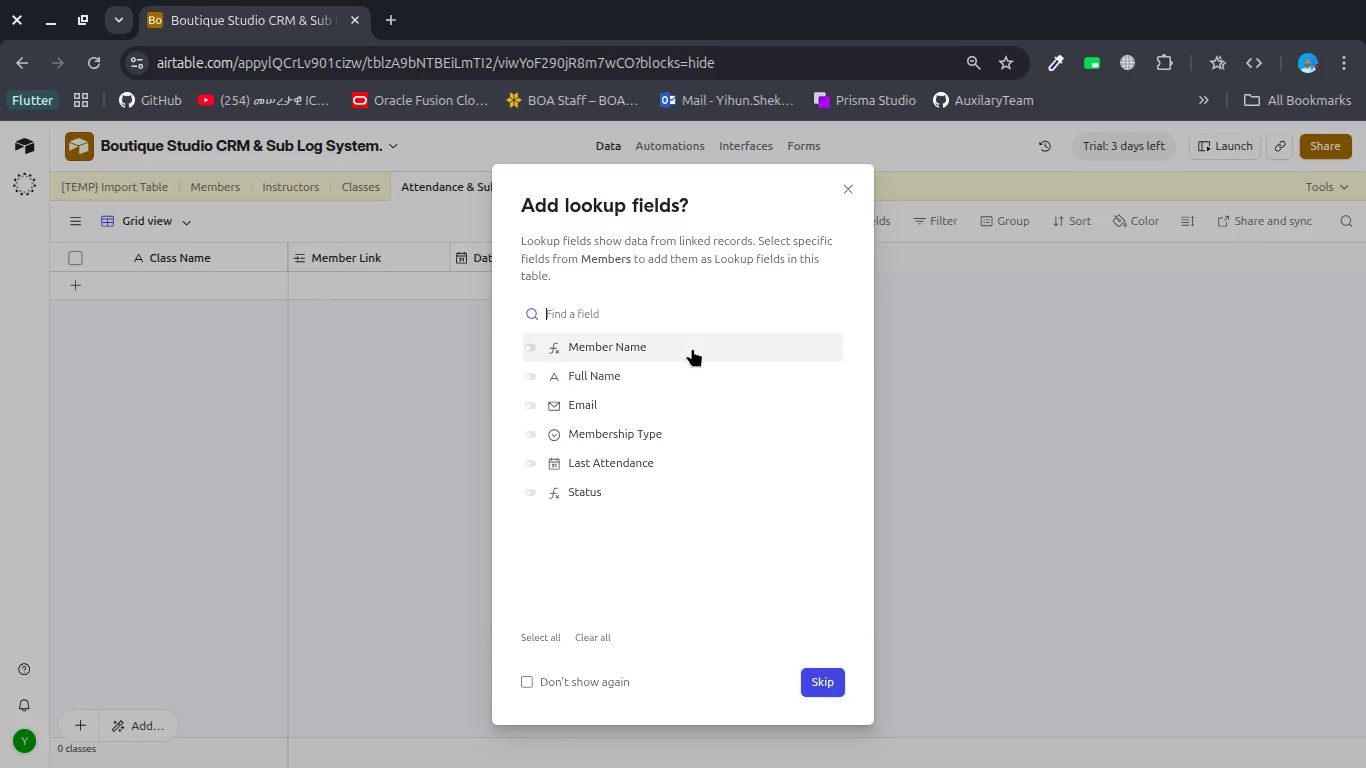 
left_click([642, 352])
 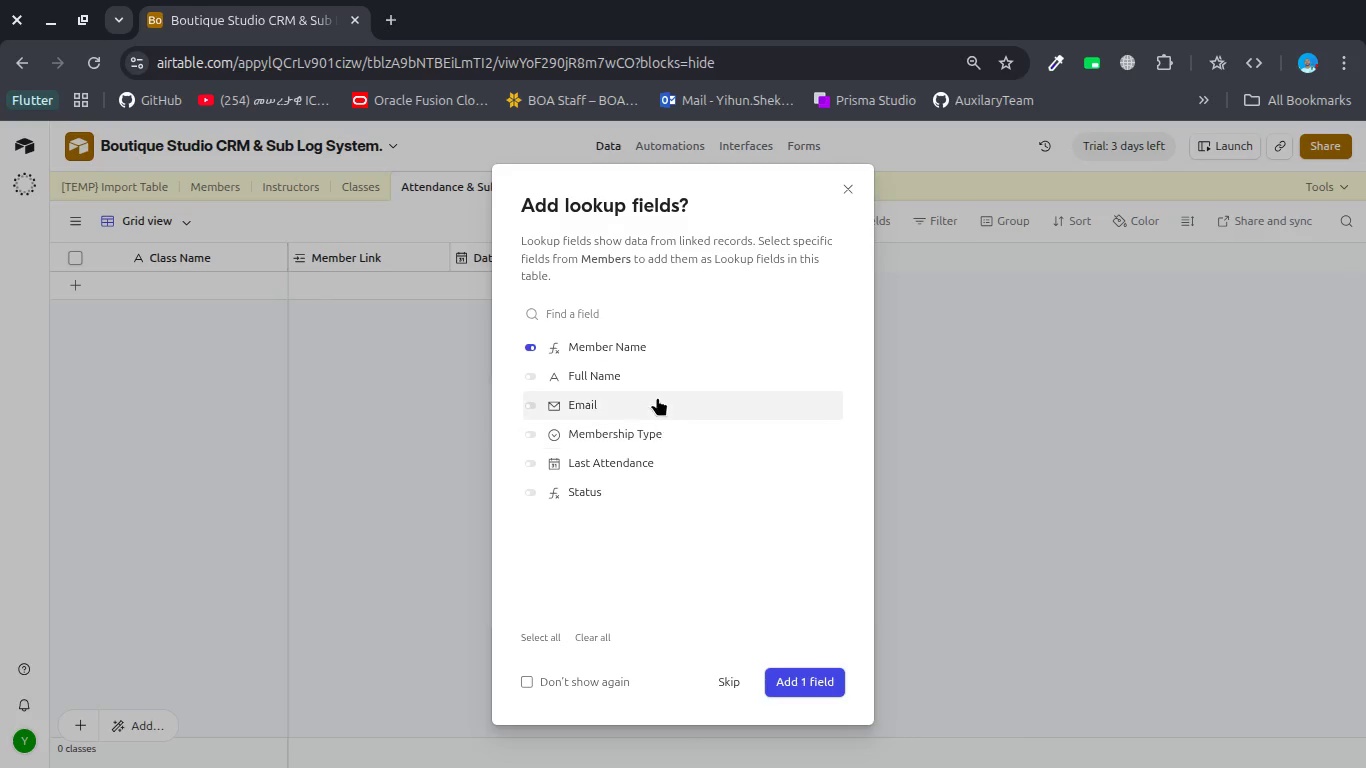 
left_click([639, 360])
 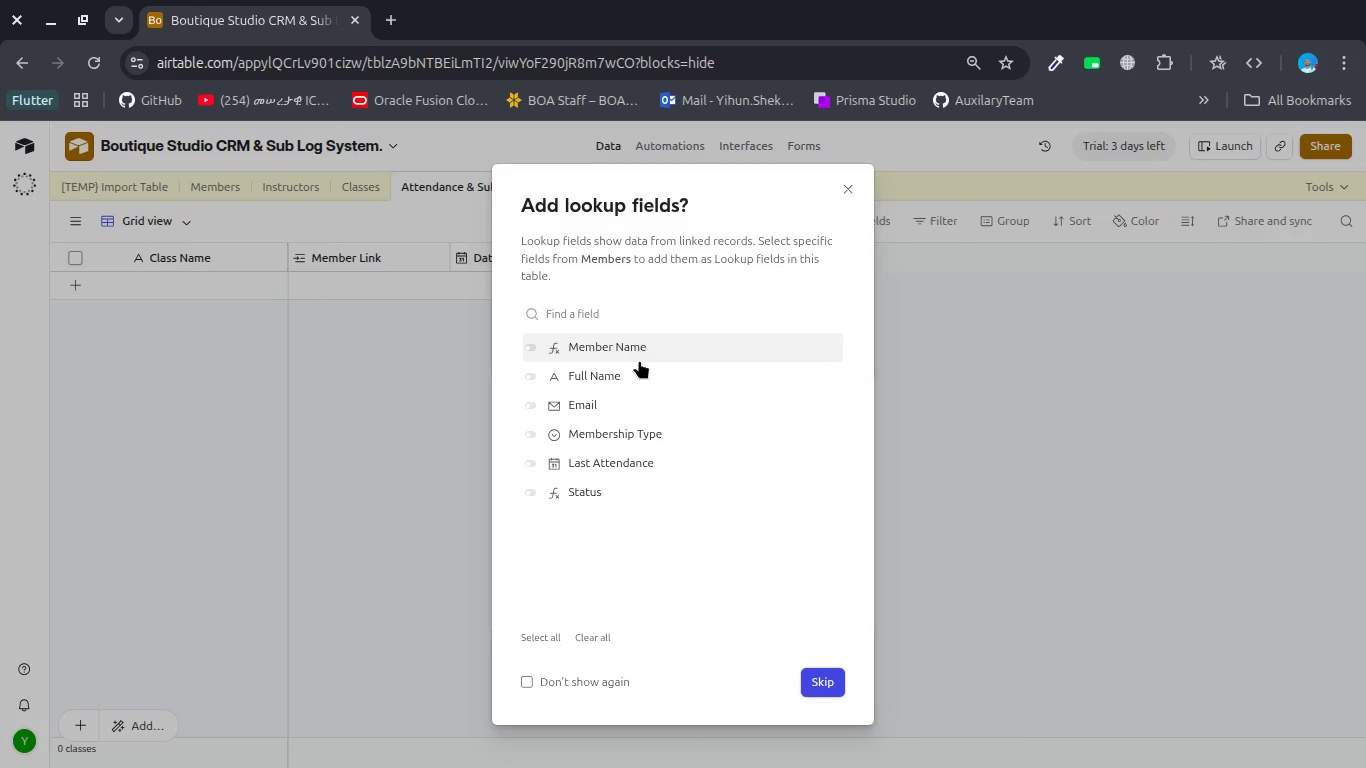 
wait(53.88)
 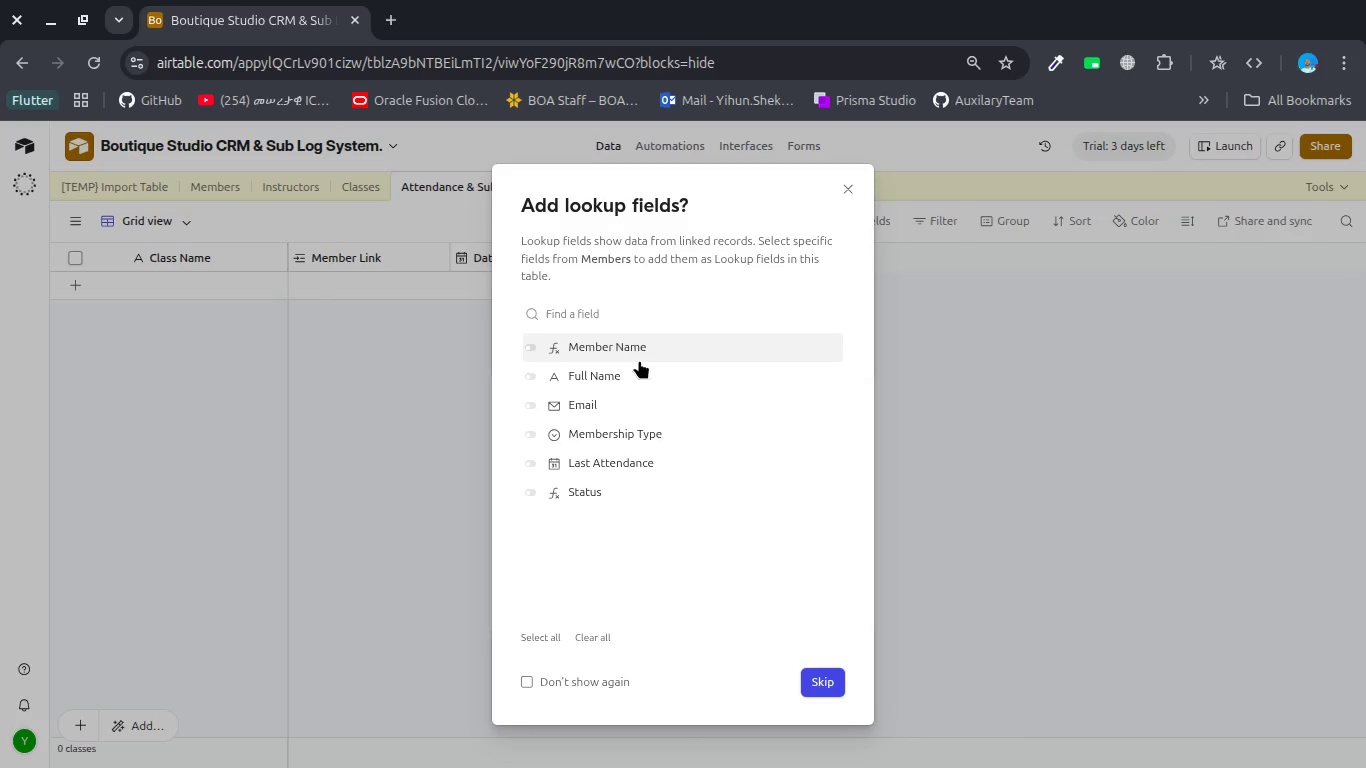 
left_click([624, 409])
 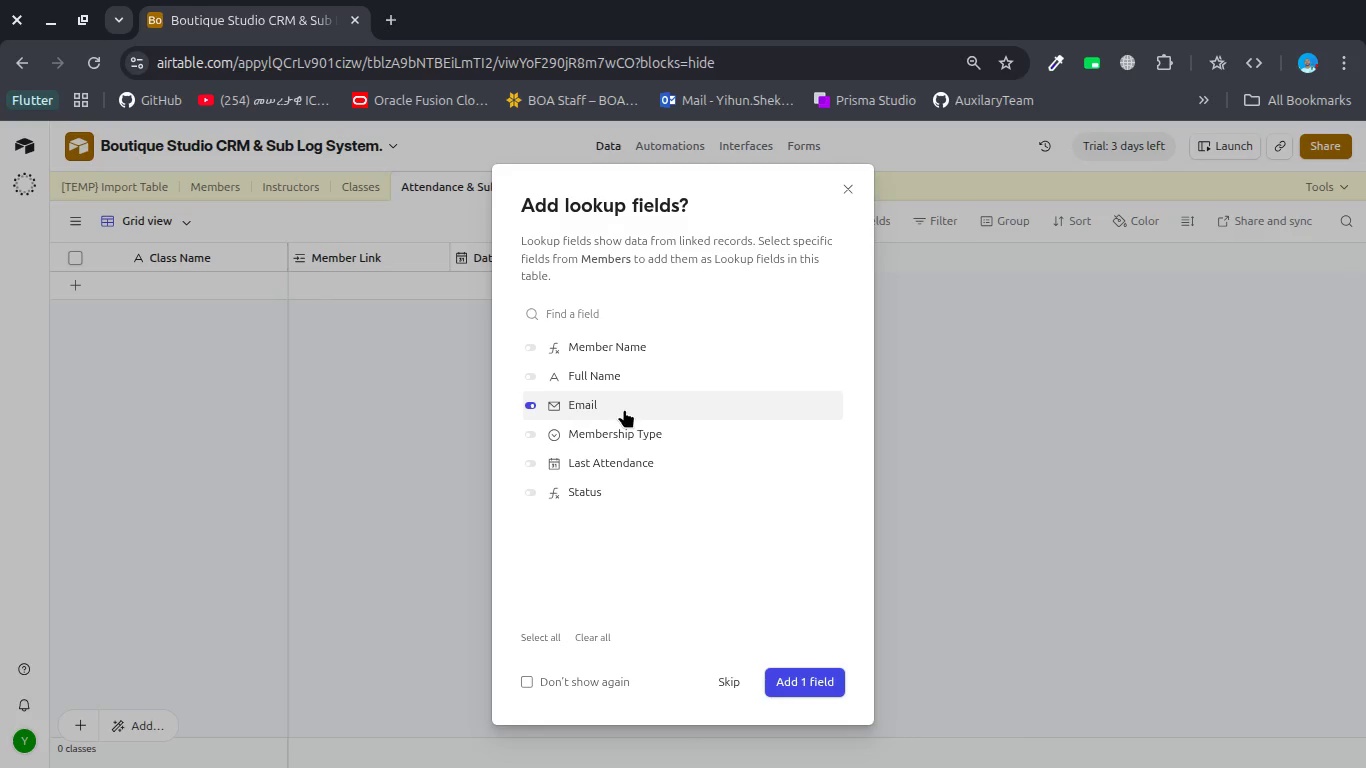 
wait(6.03)
 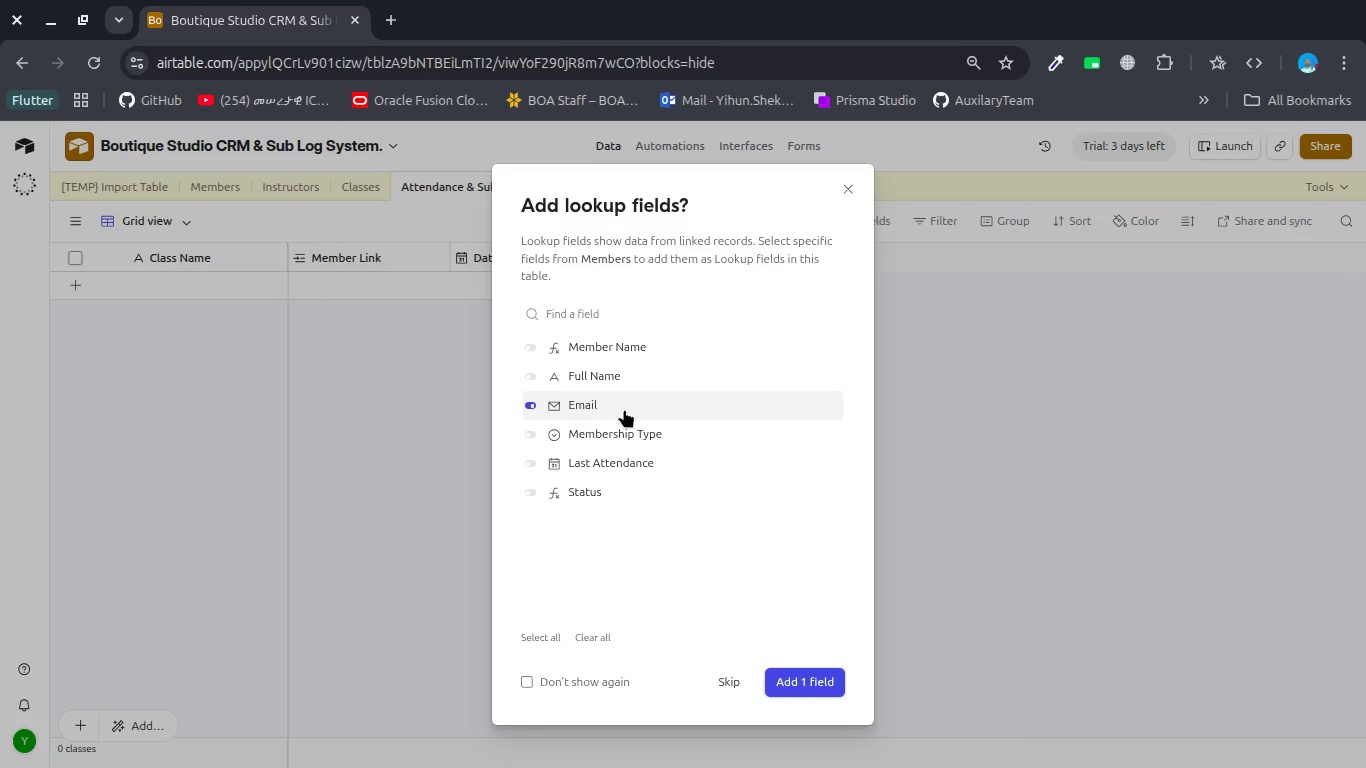 
left_click([616, 439])
 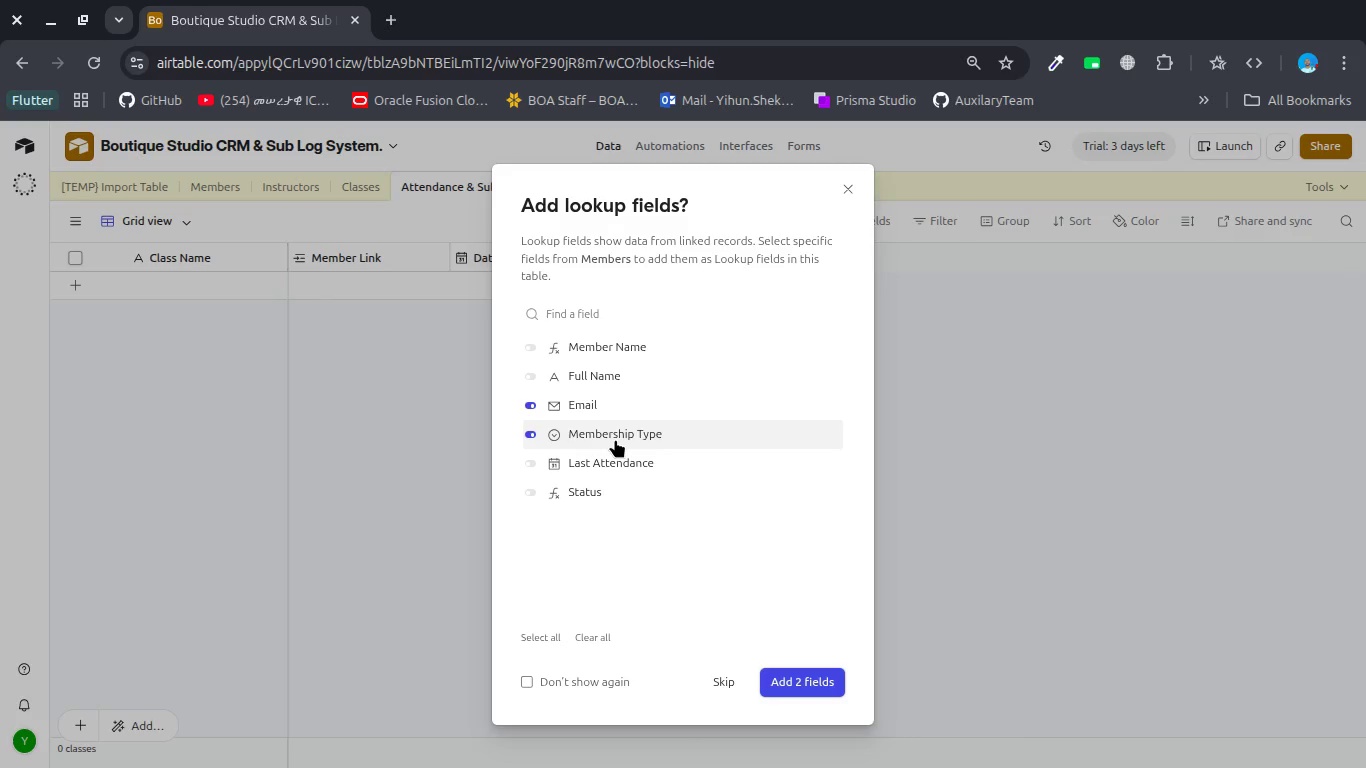 
wait(30.4)
 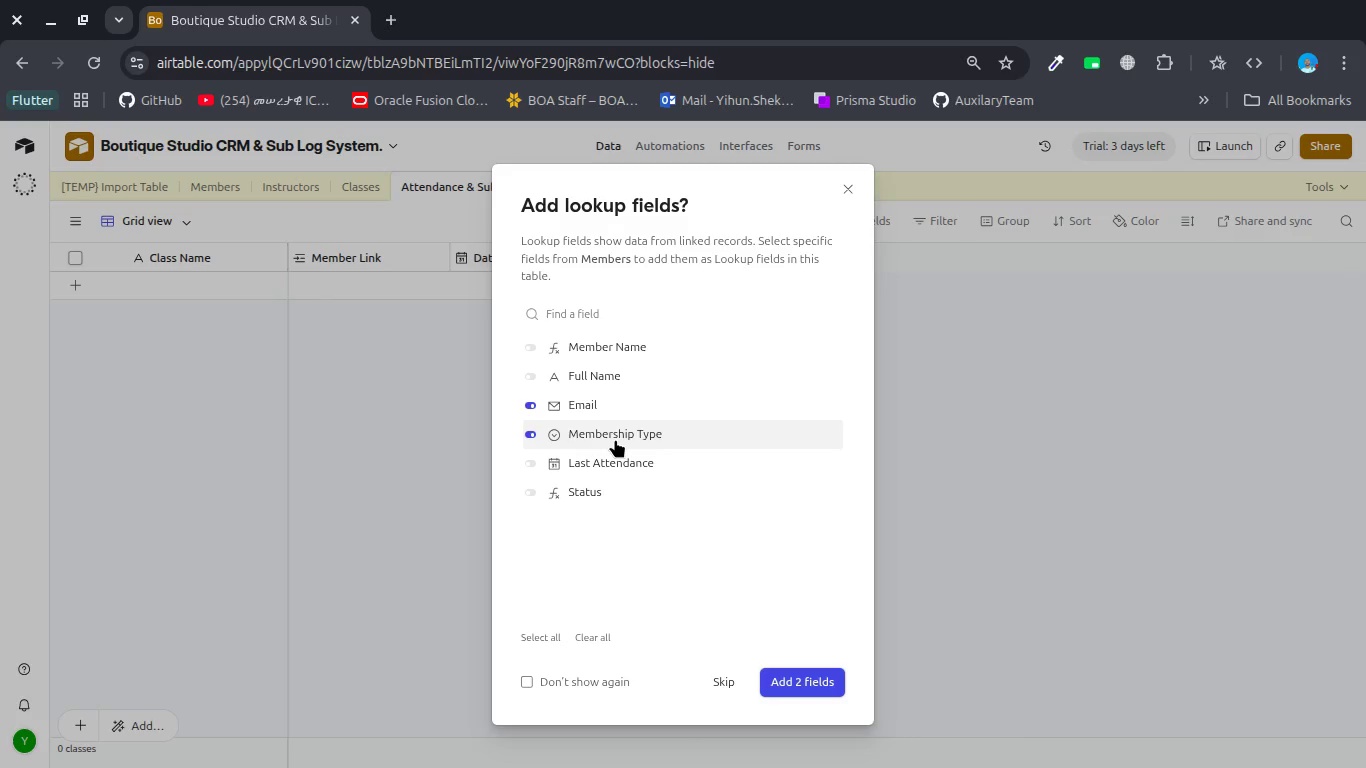 
left_click([799, 676])
 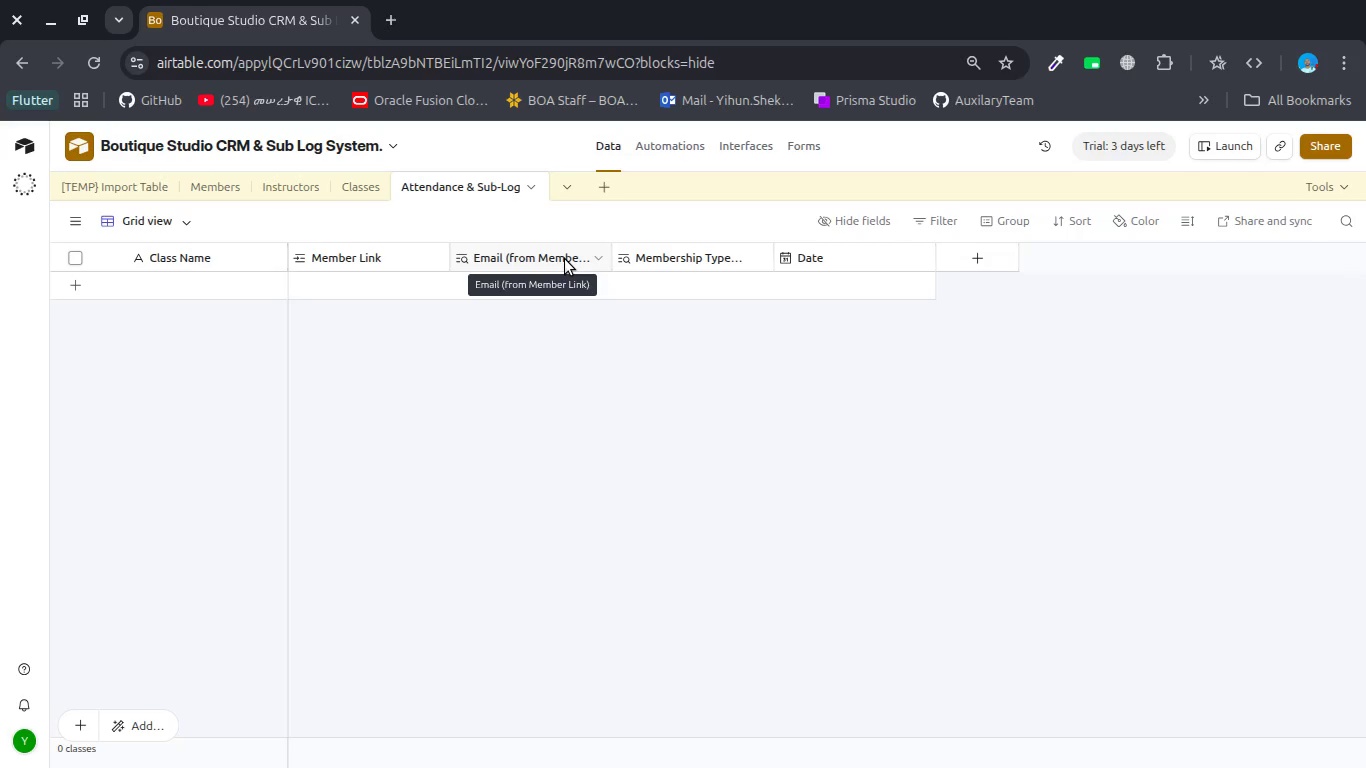 
wait(14.49)
 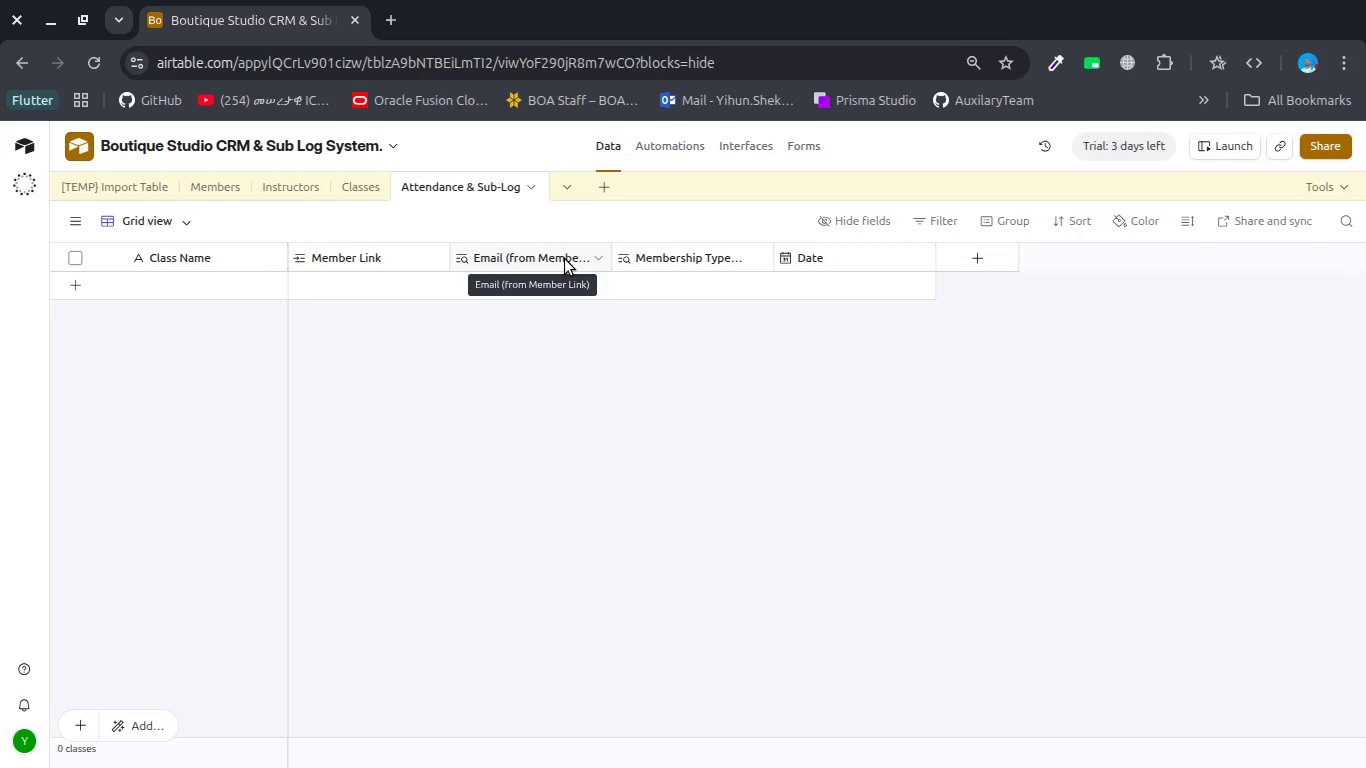 
double_click([565, 259])
 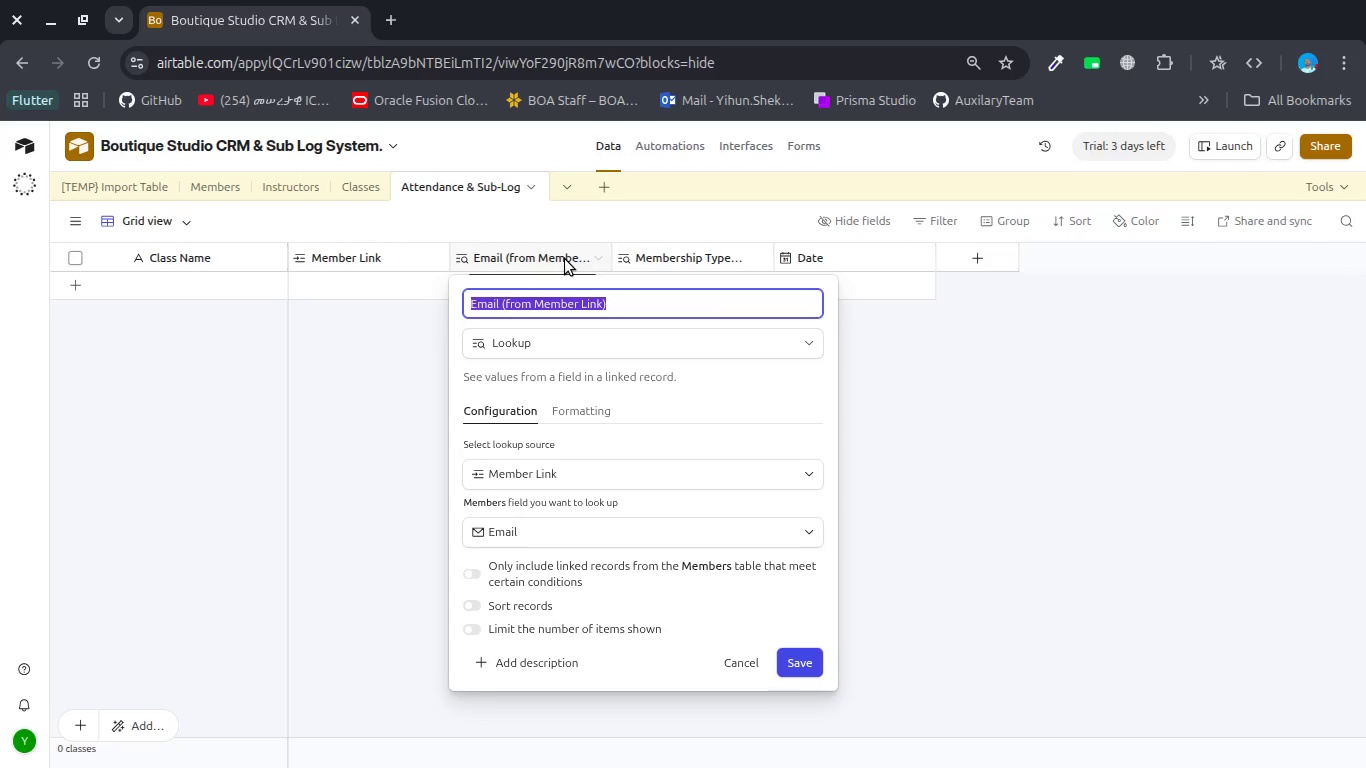 
type(Member Email)
 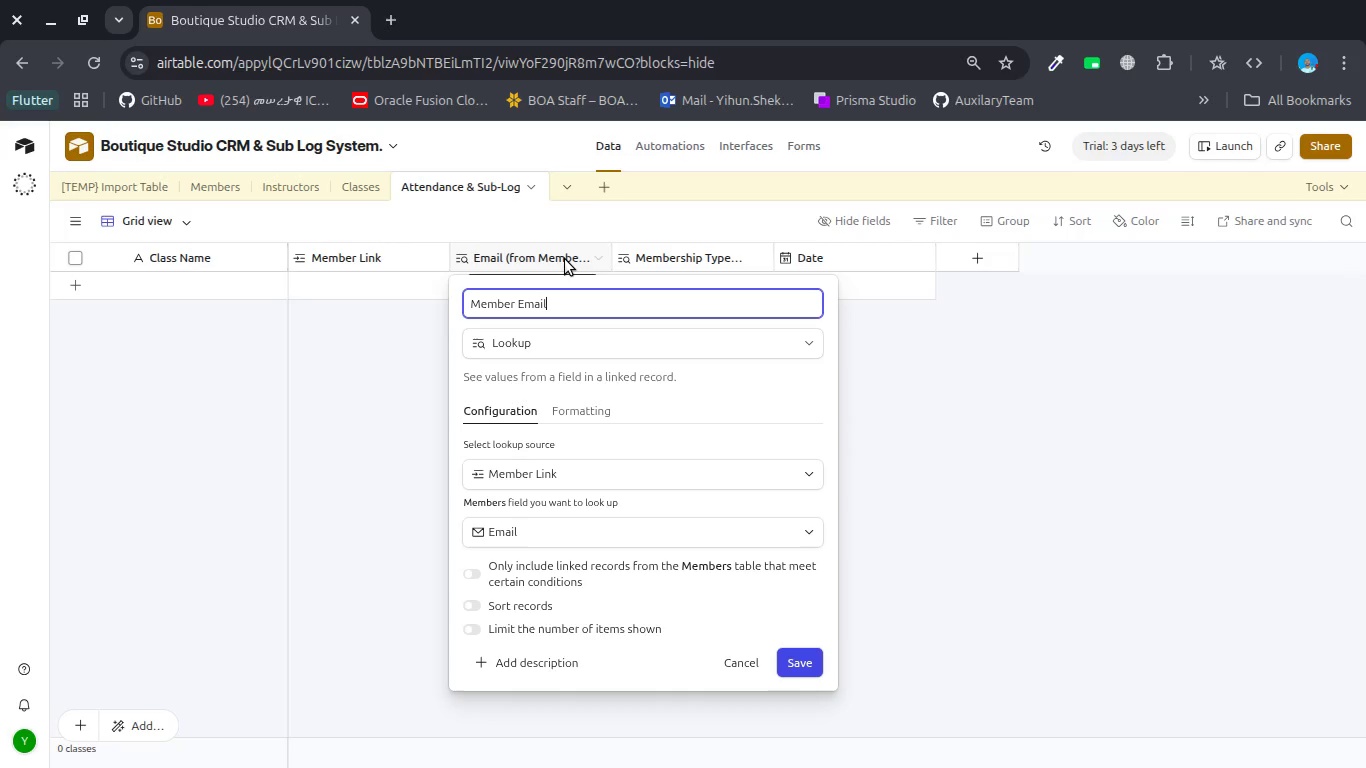 
double_click([680, 261])
 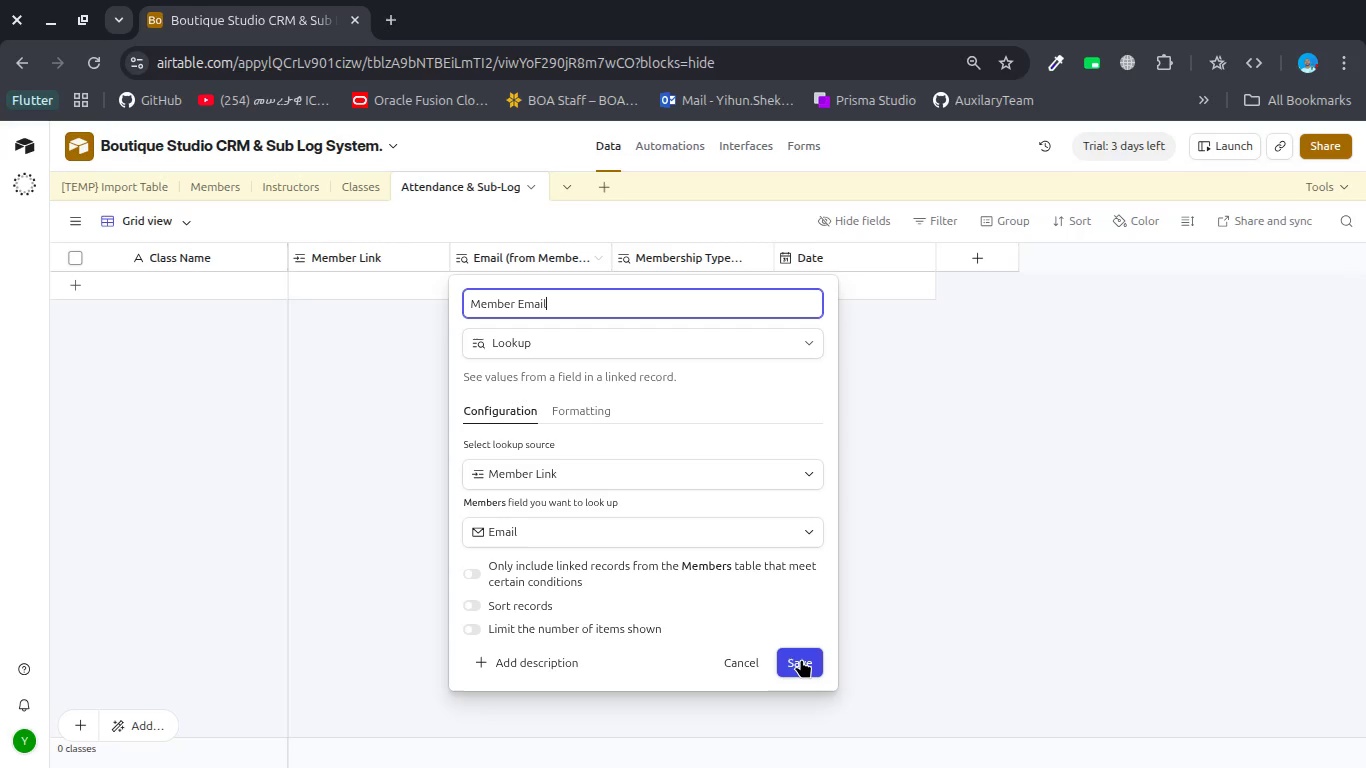 
wait(42.68)
 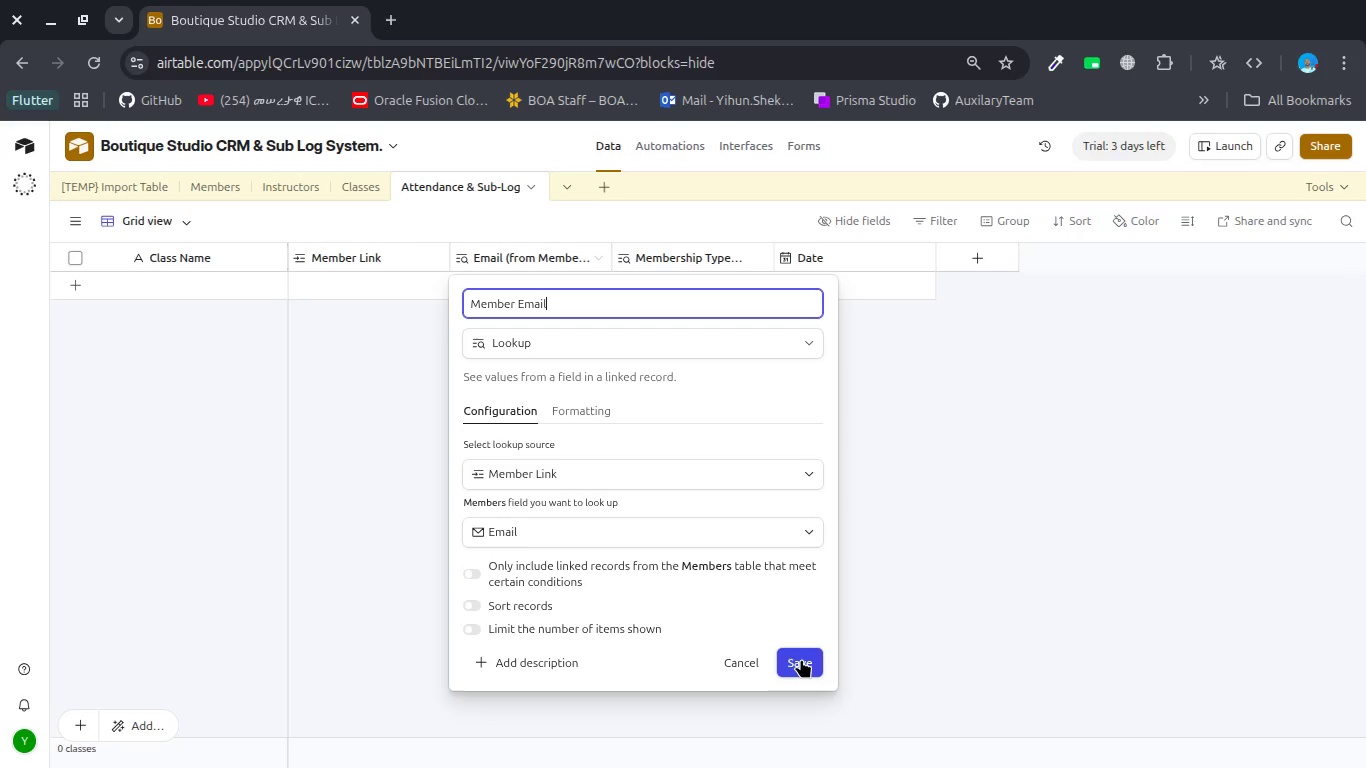 
left_click([803, 664])
 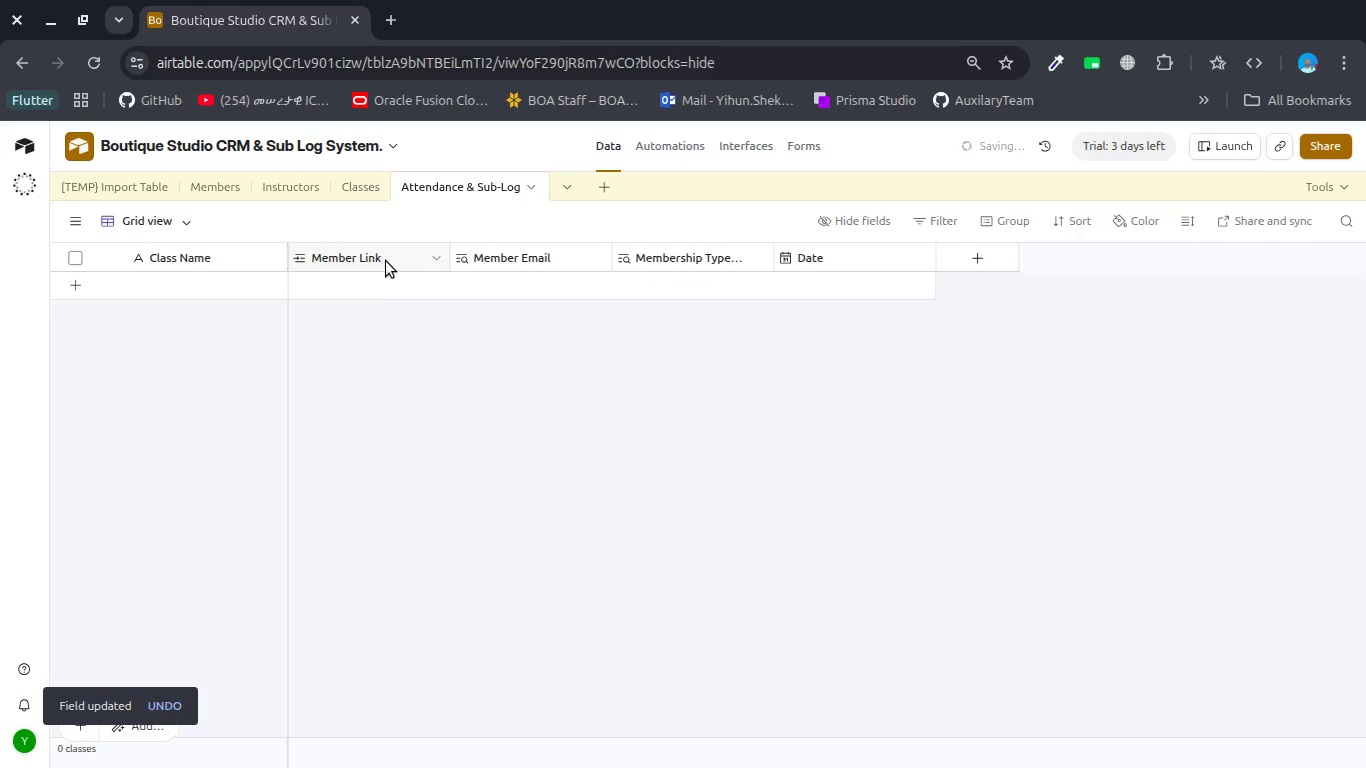 
double_click([388, 256])
 